 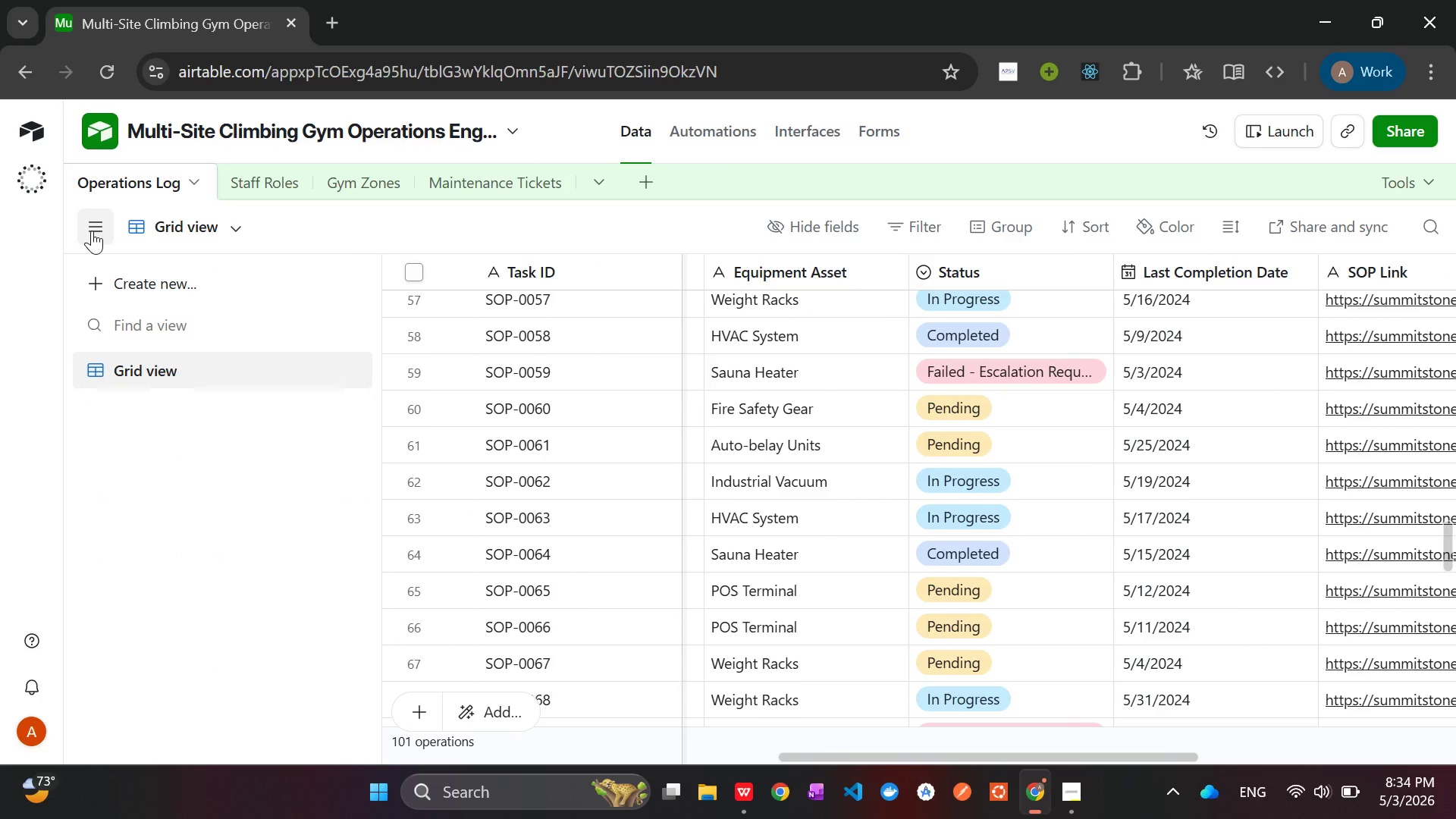 
left_click([235, 533])
 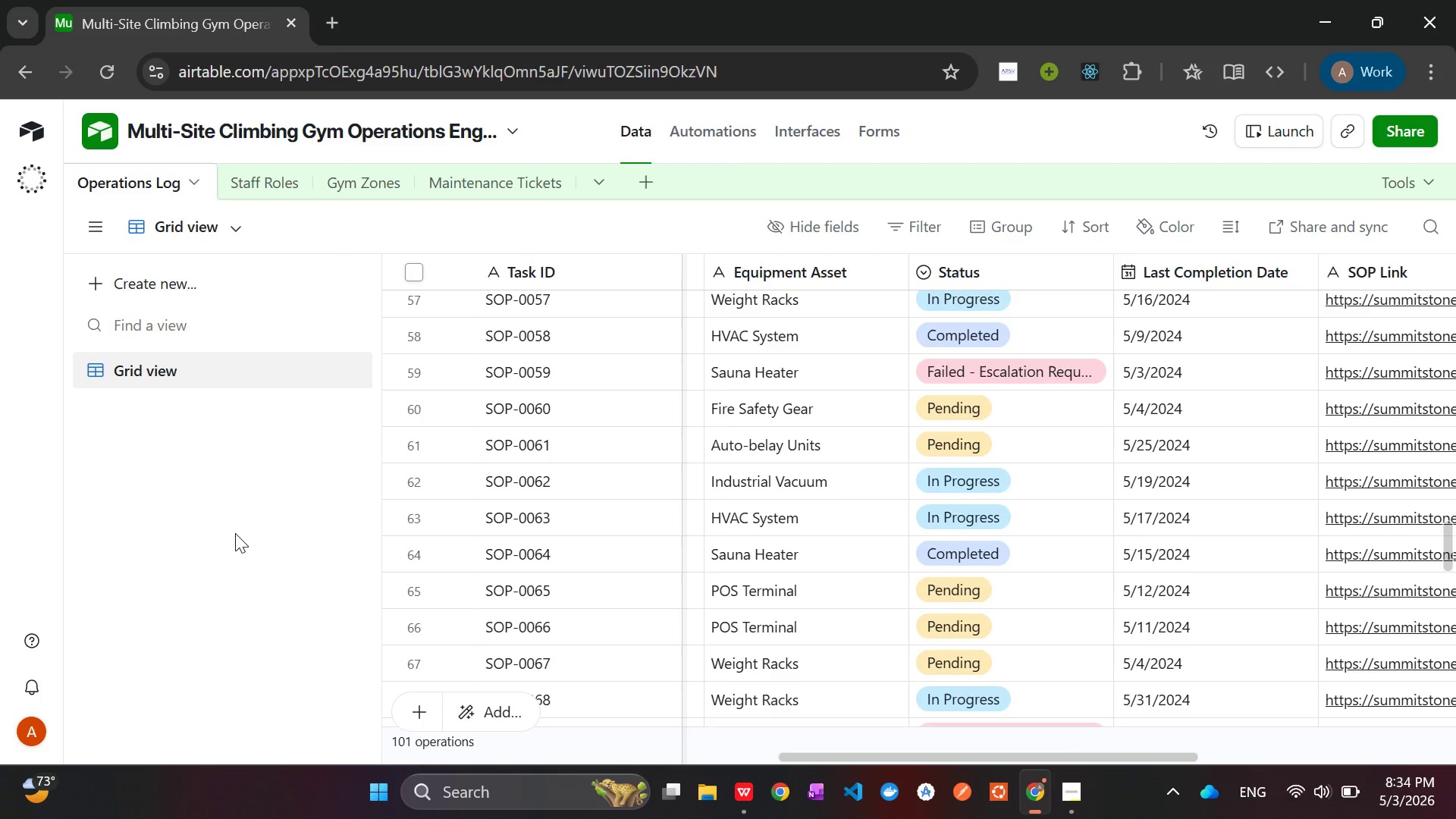 
wait(10.39)
 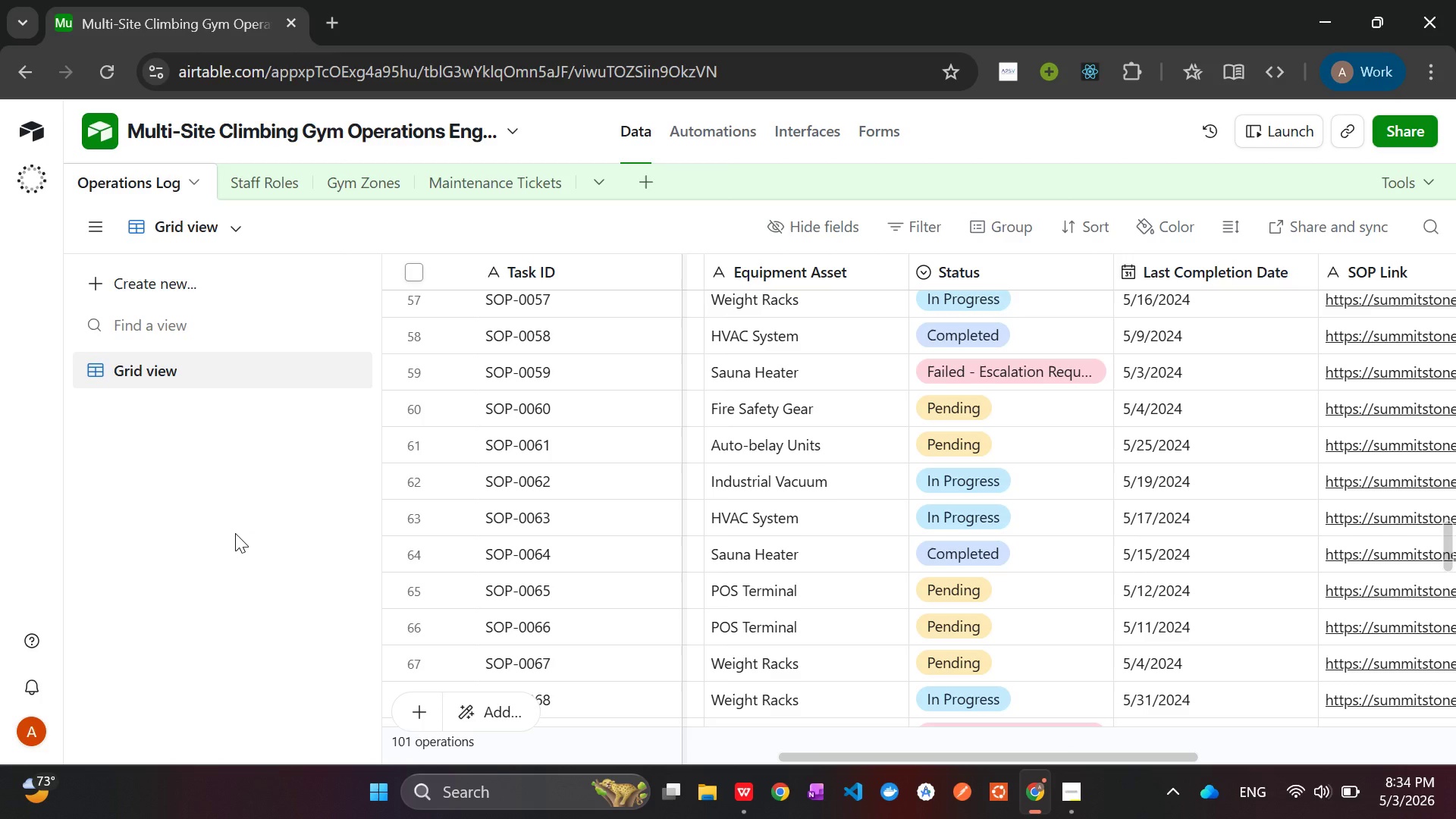 
left_click([151, 286])
 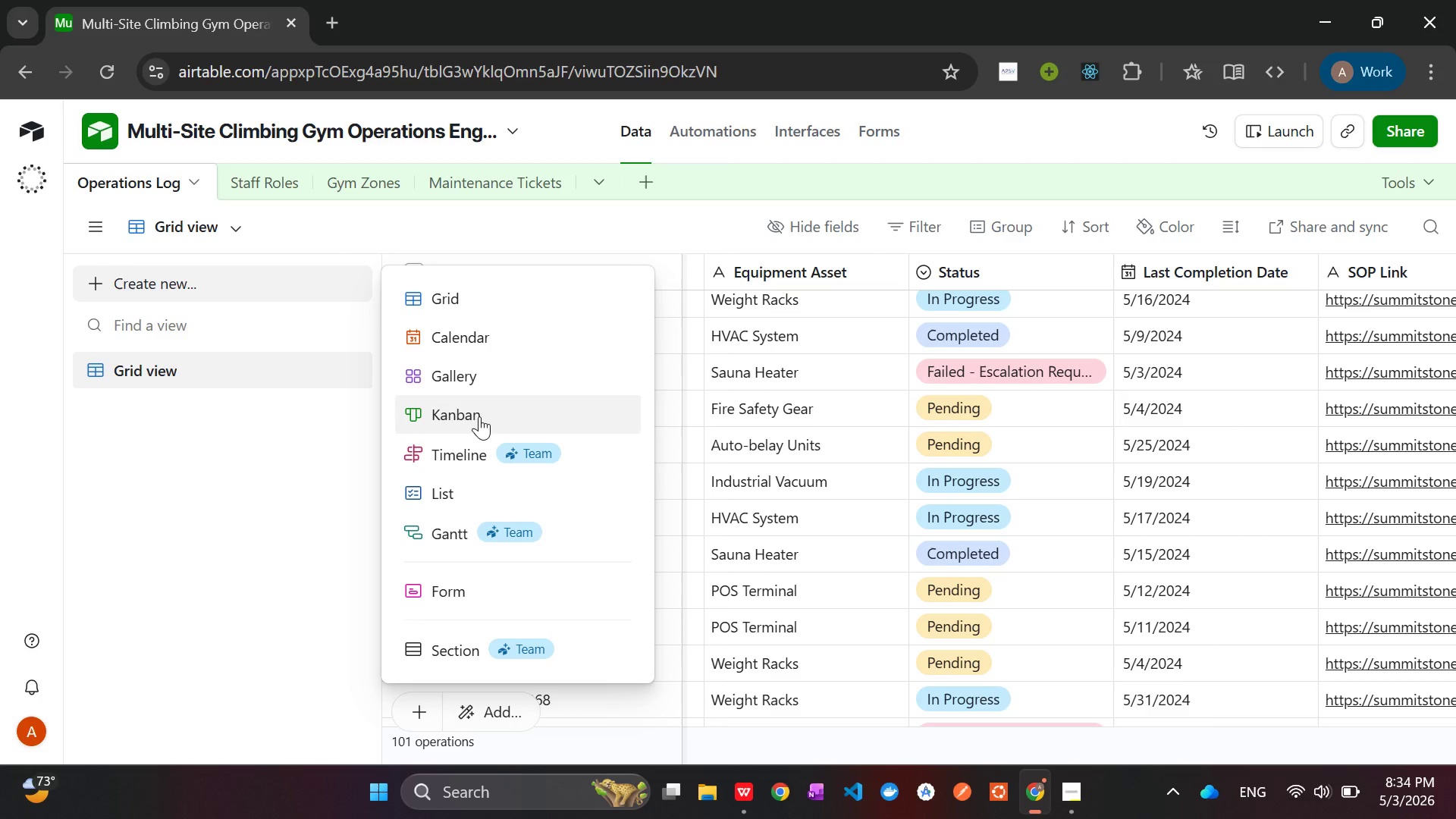 
left_click([479, 416])
 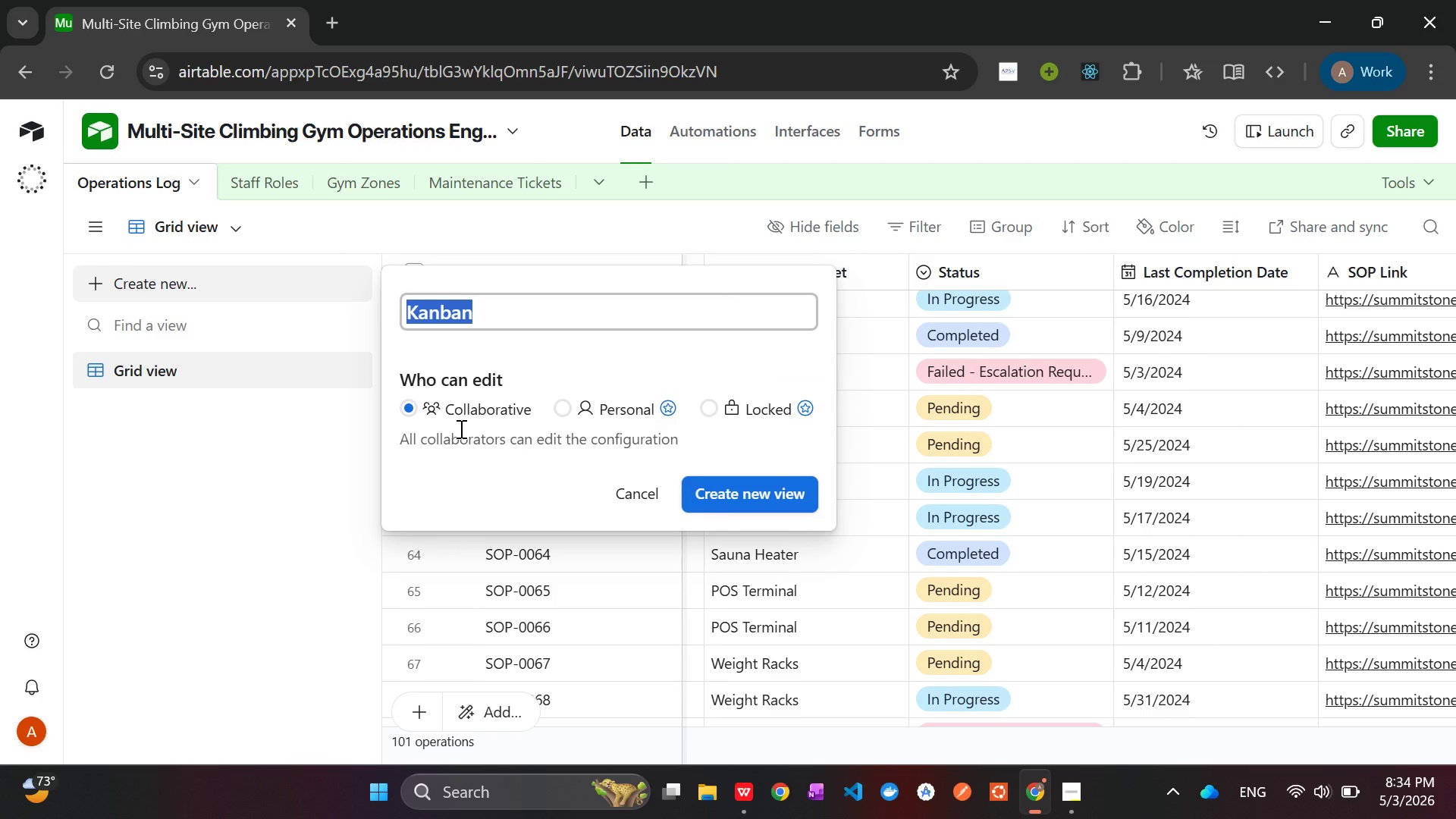 
wait(14.75)
 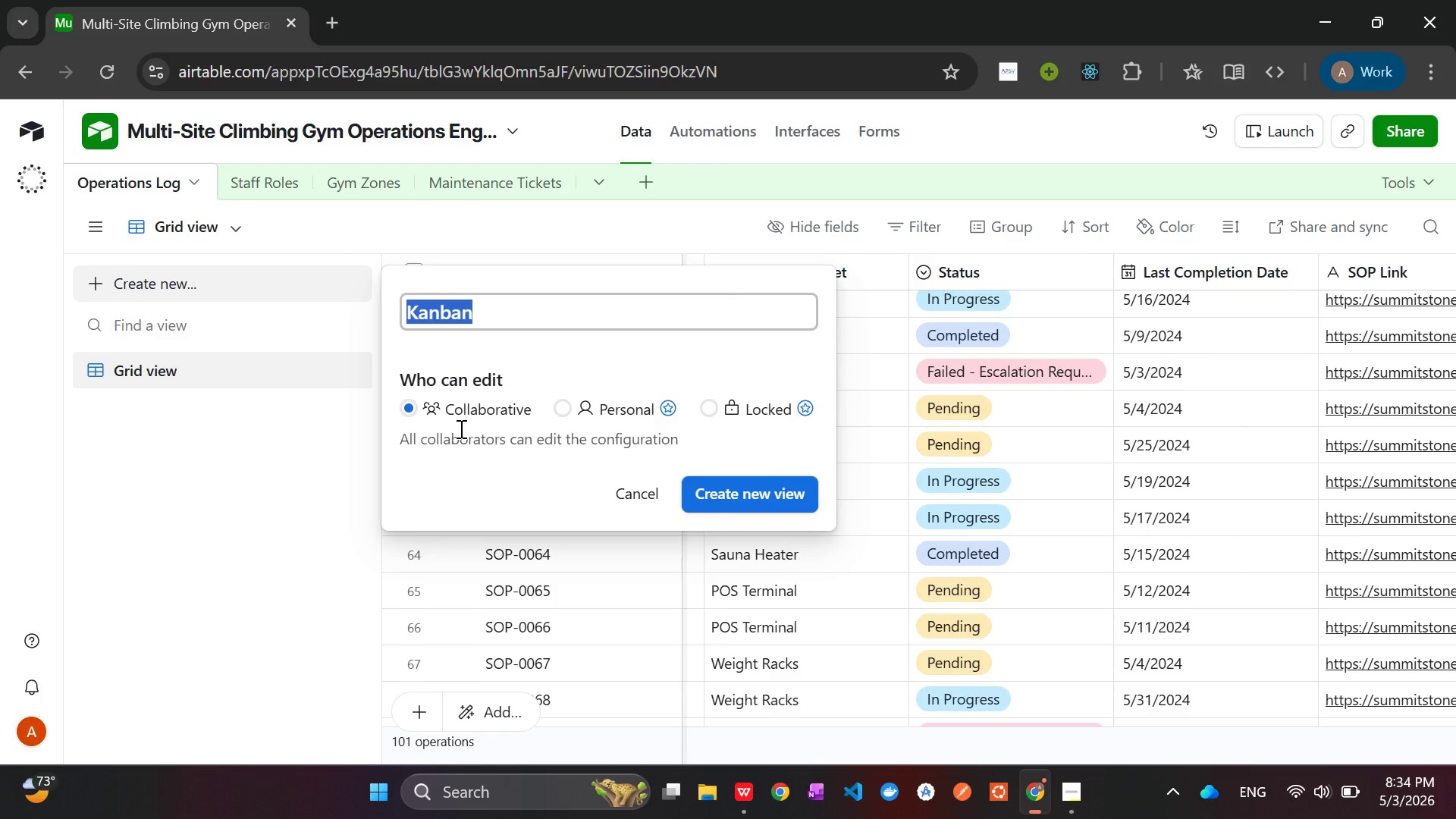 
left_click([513, 315])
 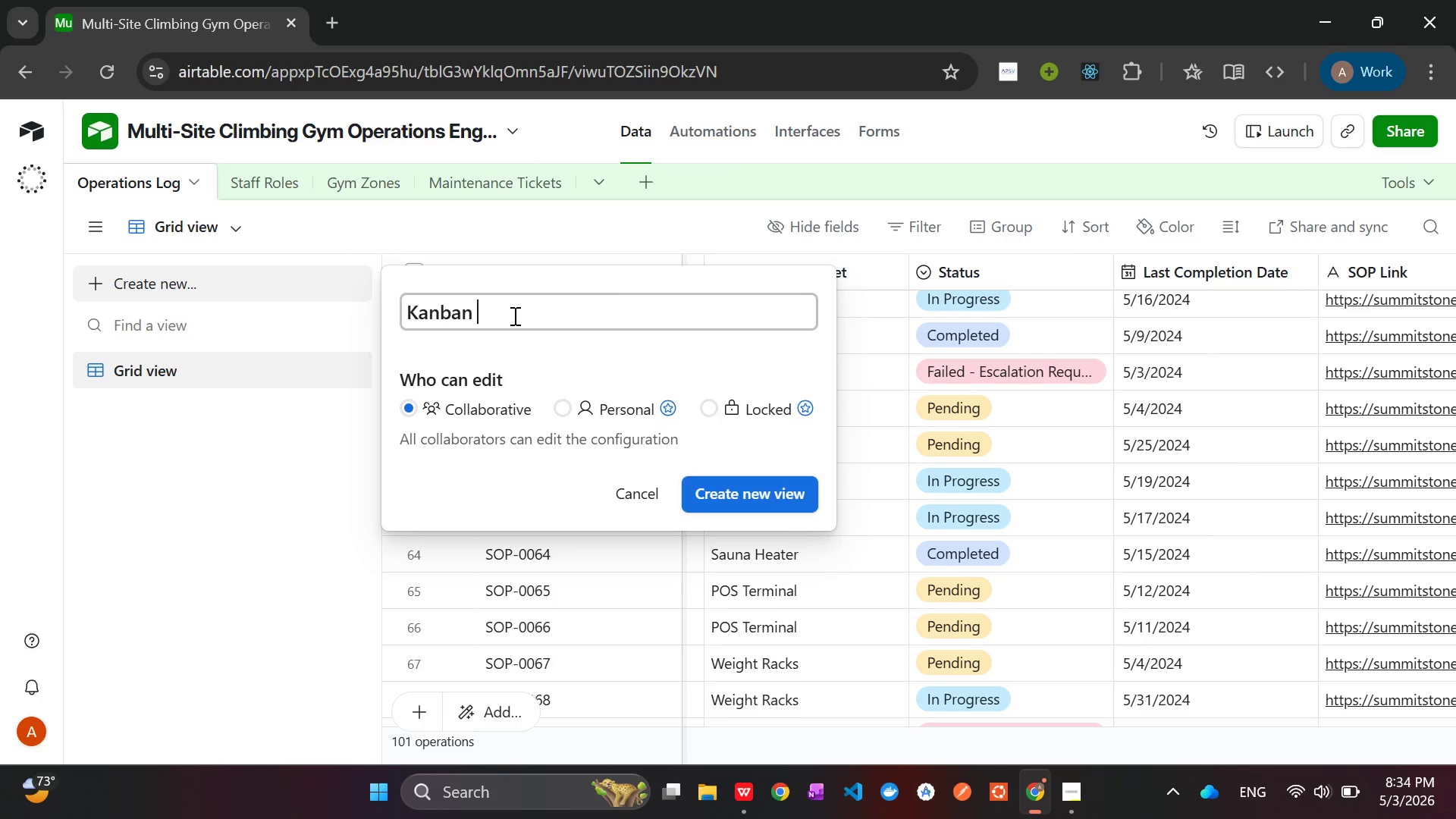 
type( view by equipment Status)
 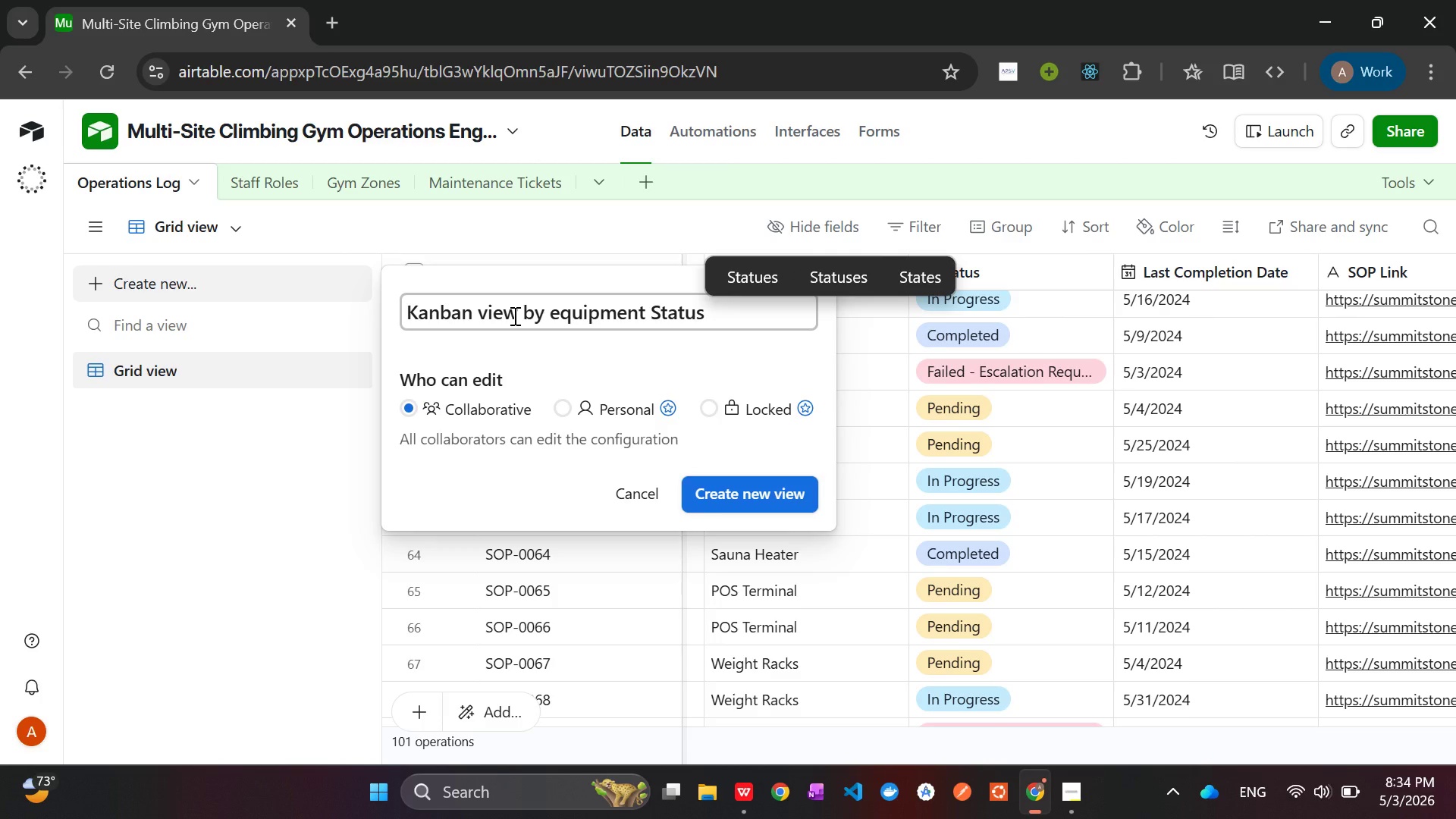 
key(Enter)
 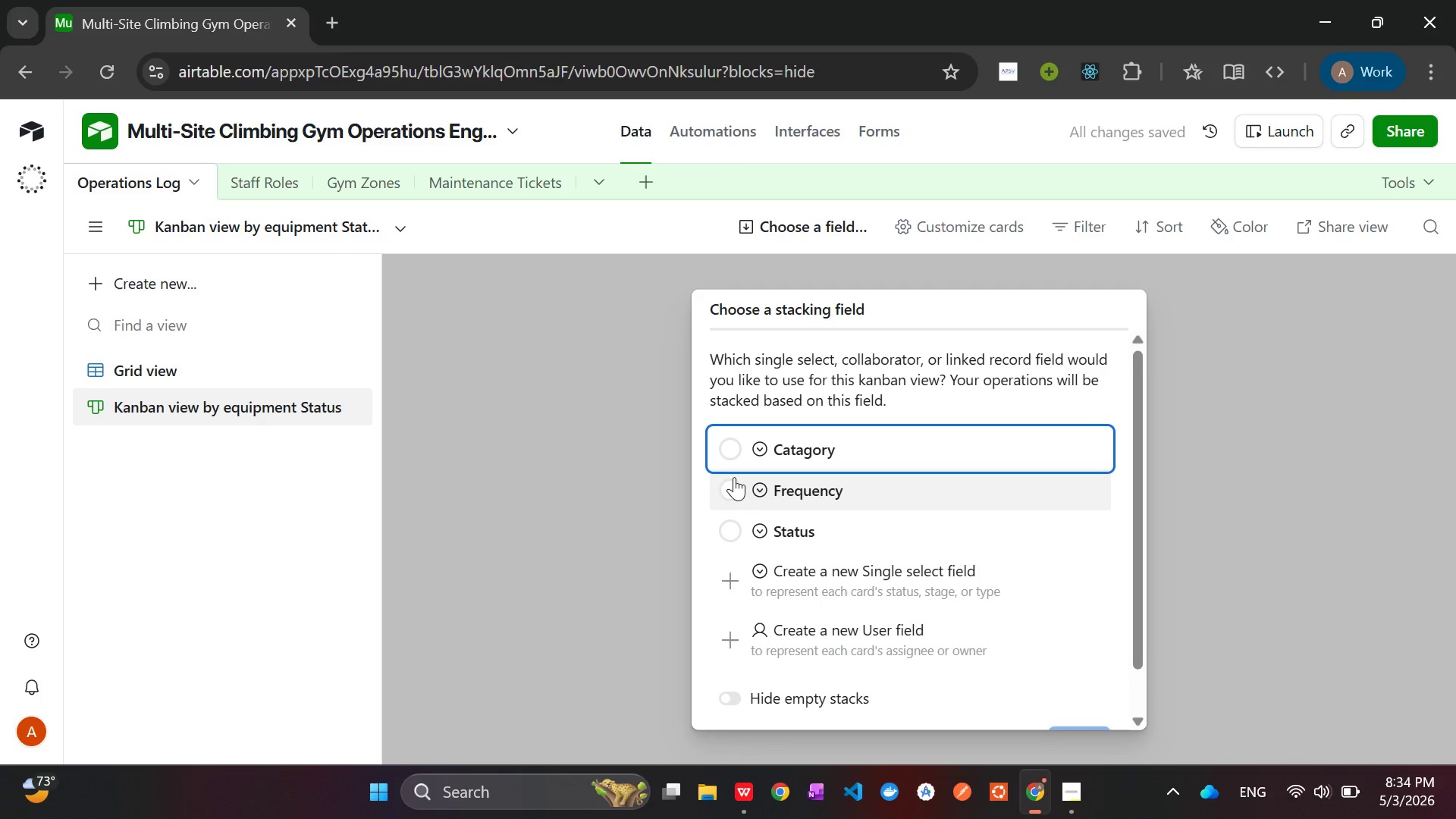 
wait(5.92)
 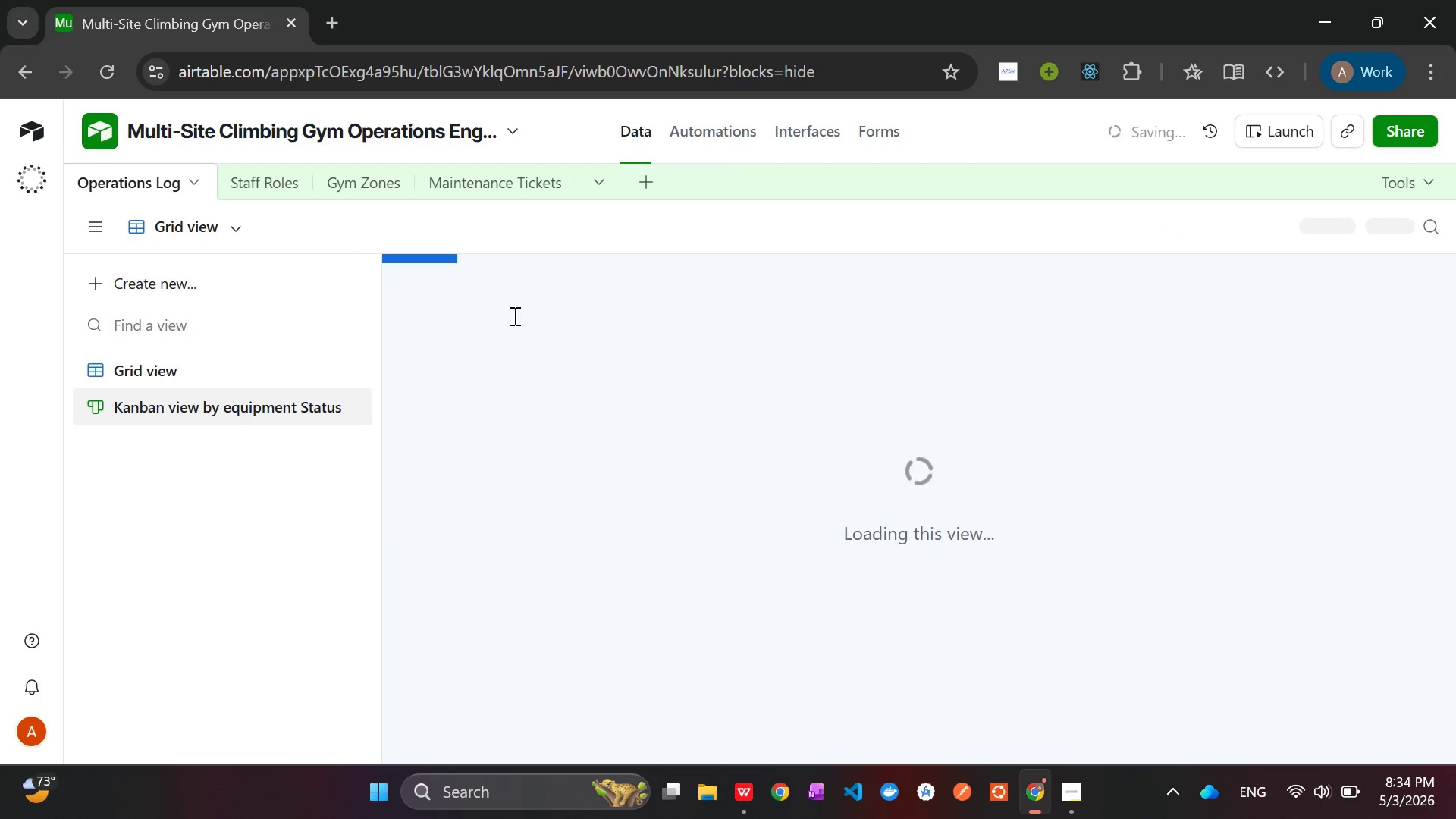 
left_click([737, 535])
 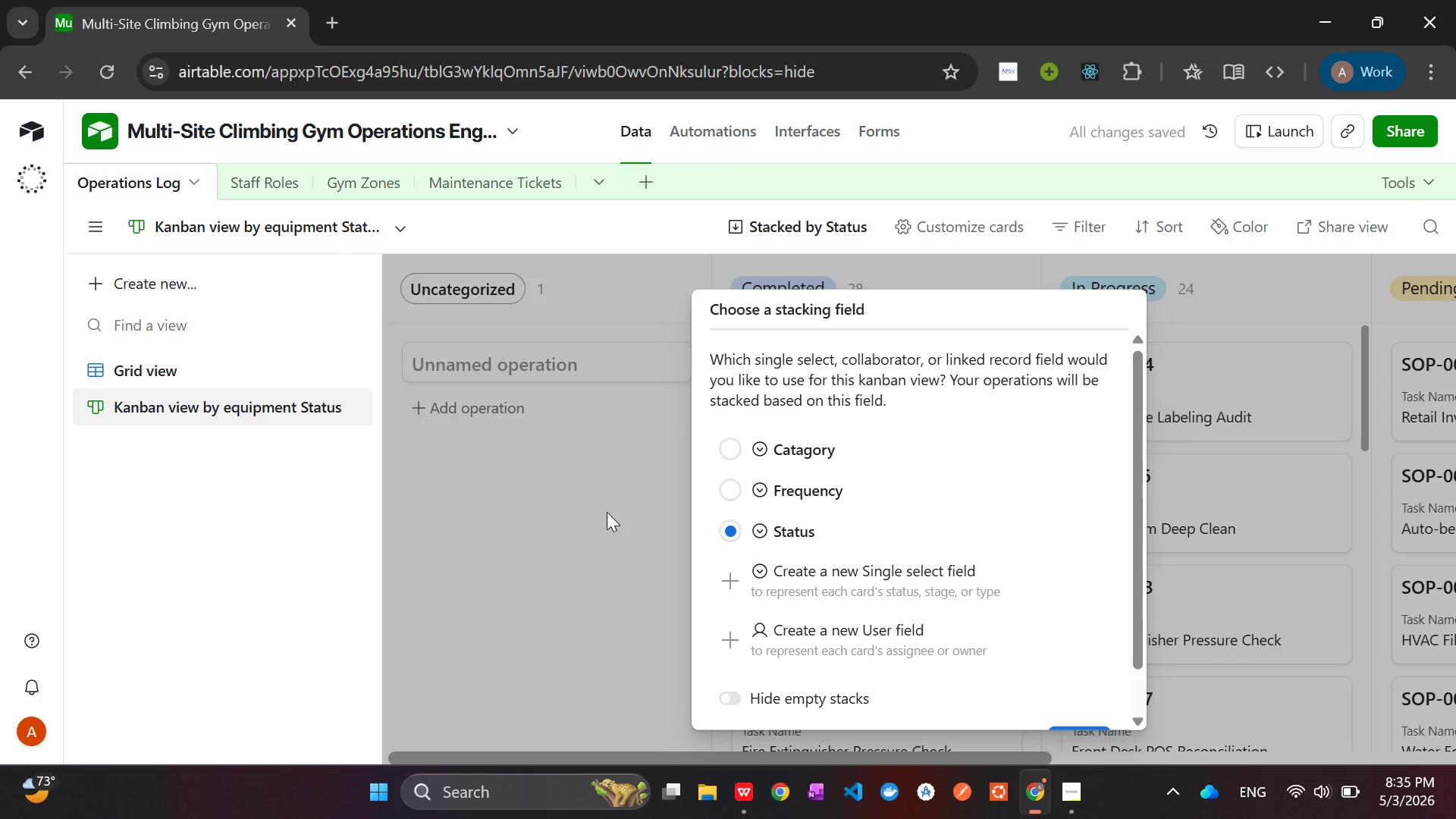 
wait(9.86)
 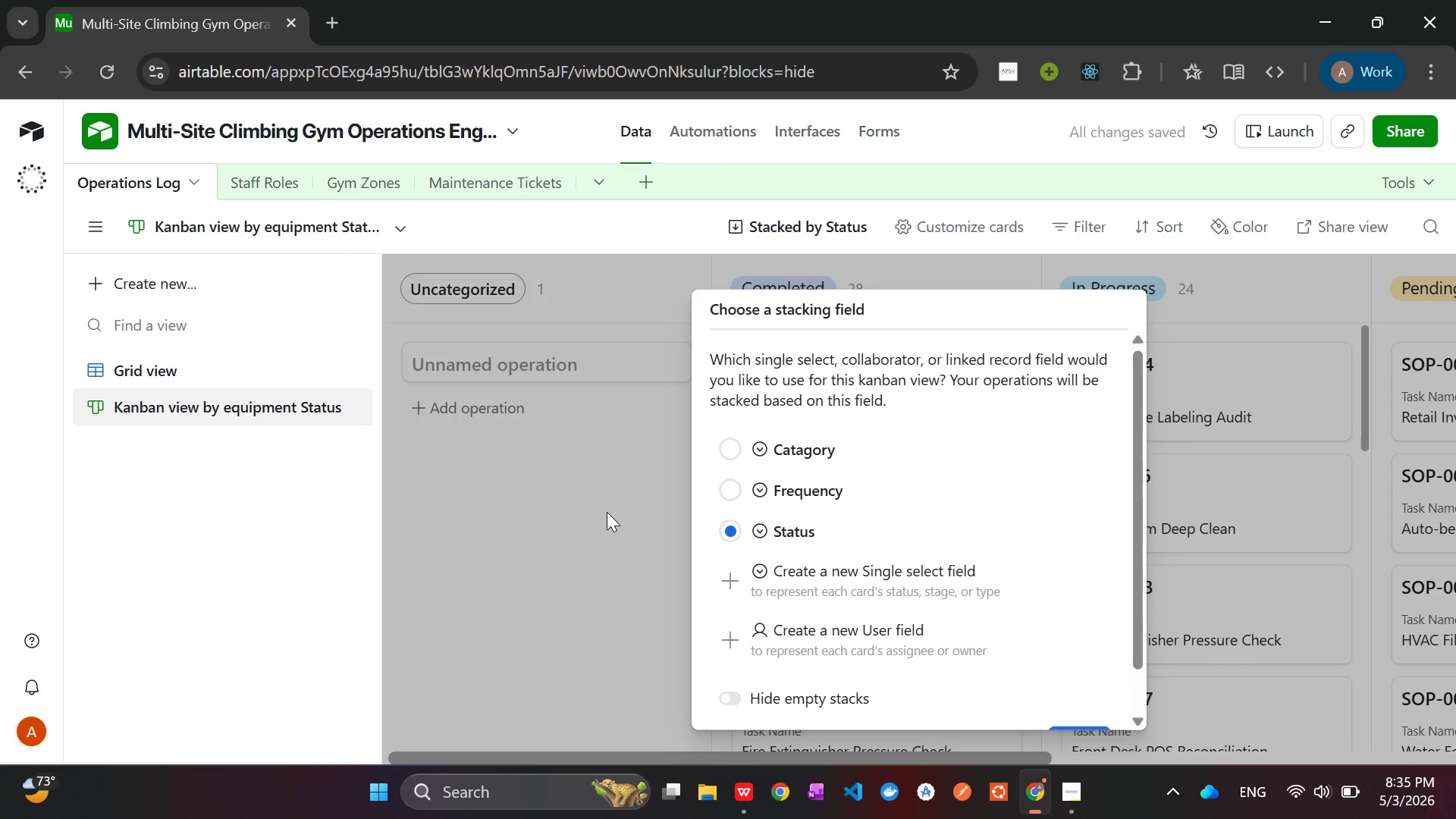 
scroll: coordinate [852, 568], scroll_direction: down, amount: 2.0
 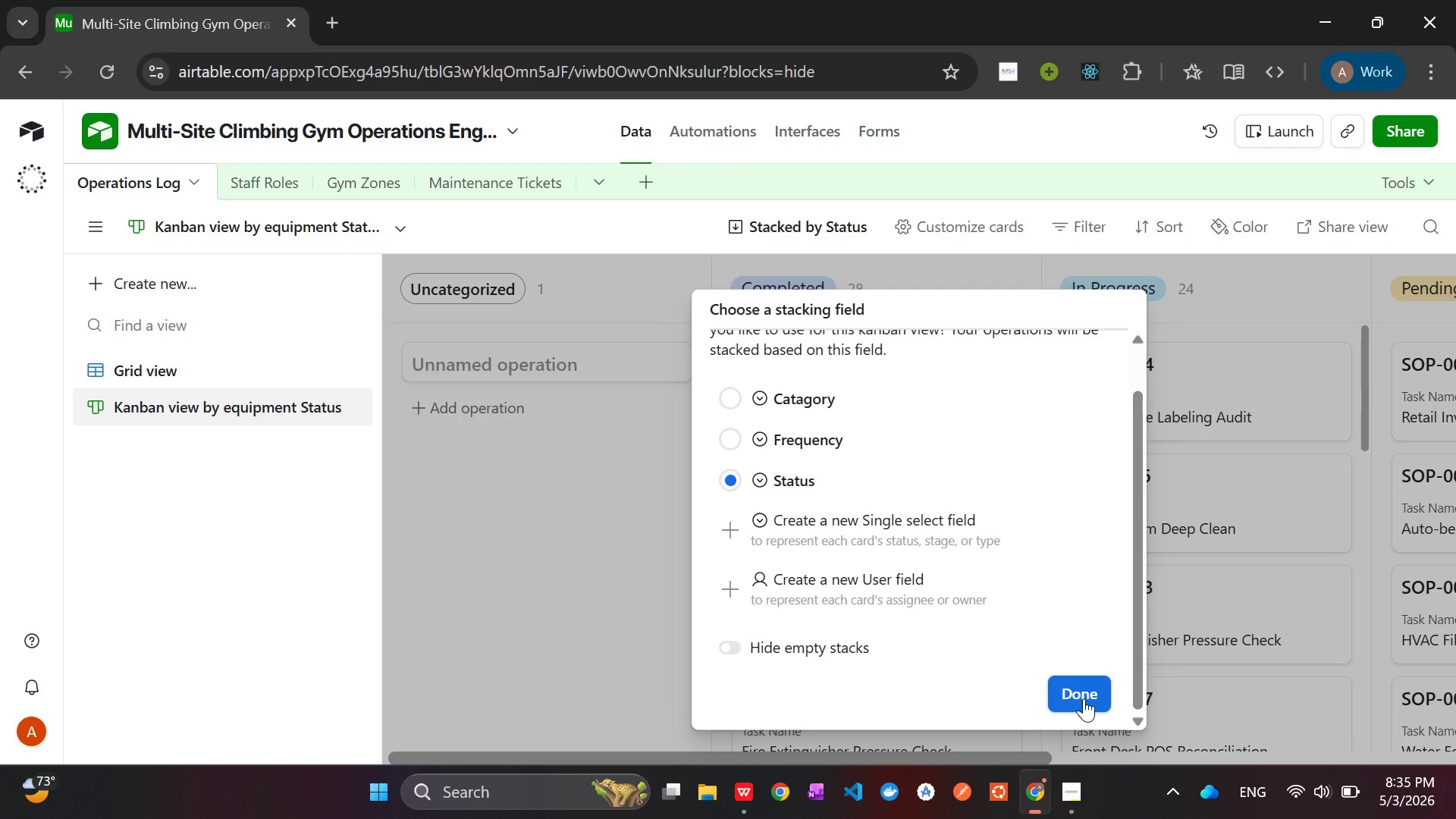 
left_click([1083, 698])
 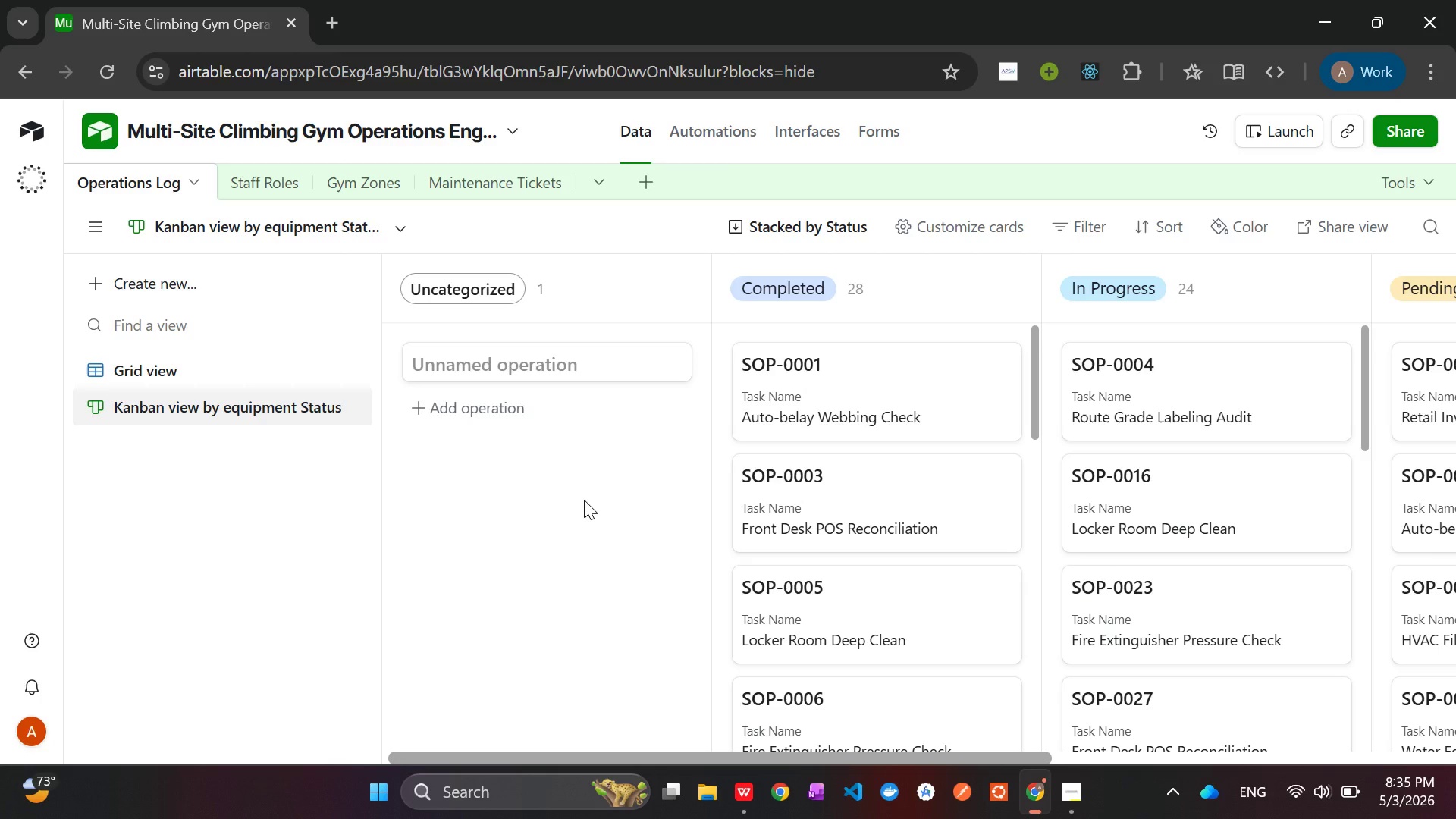 
wait(35.2)
 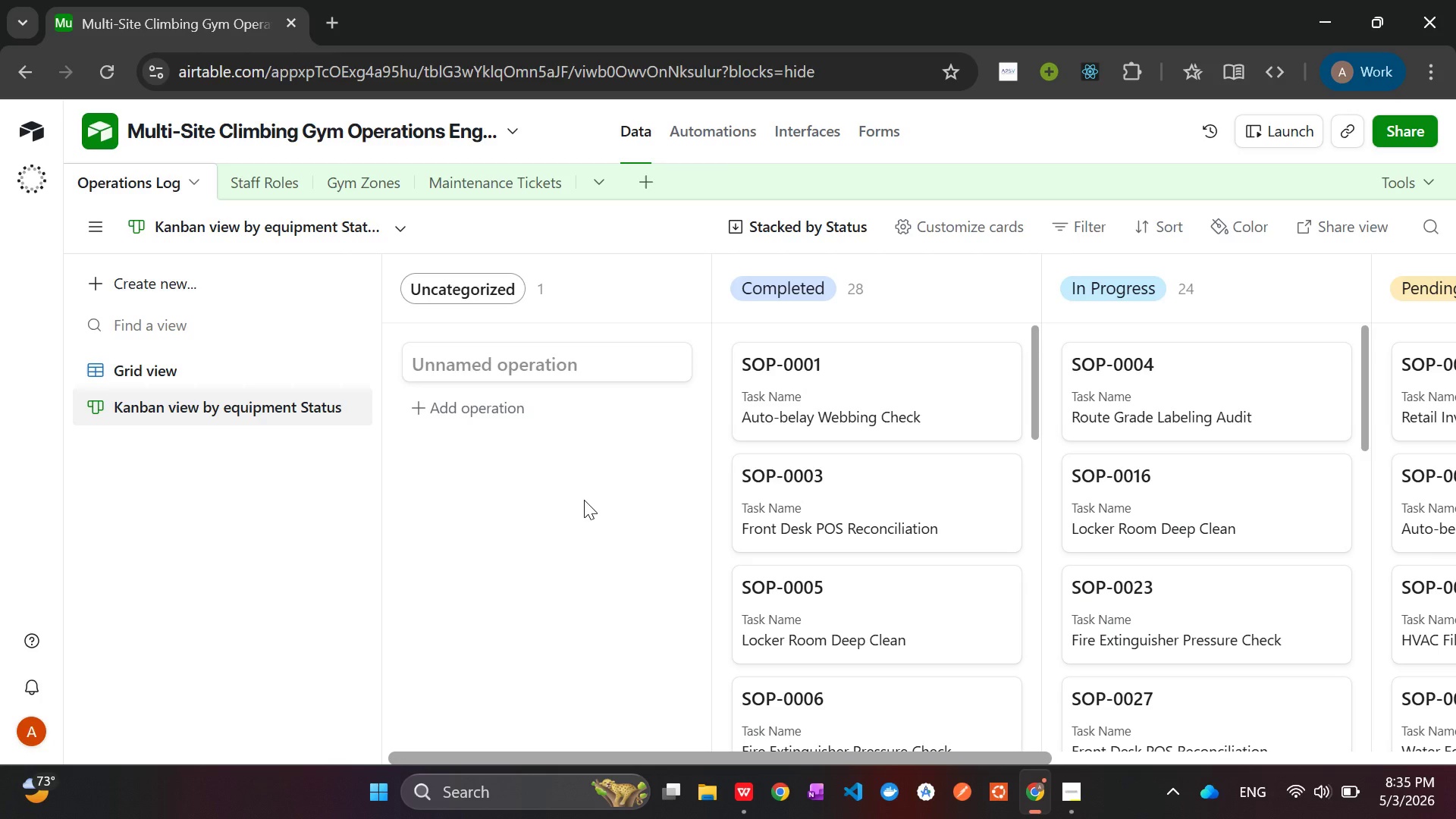 
left_click([107, 292])
 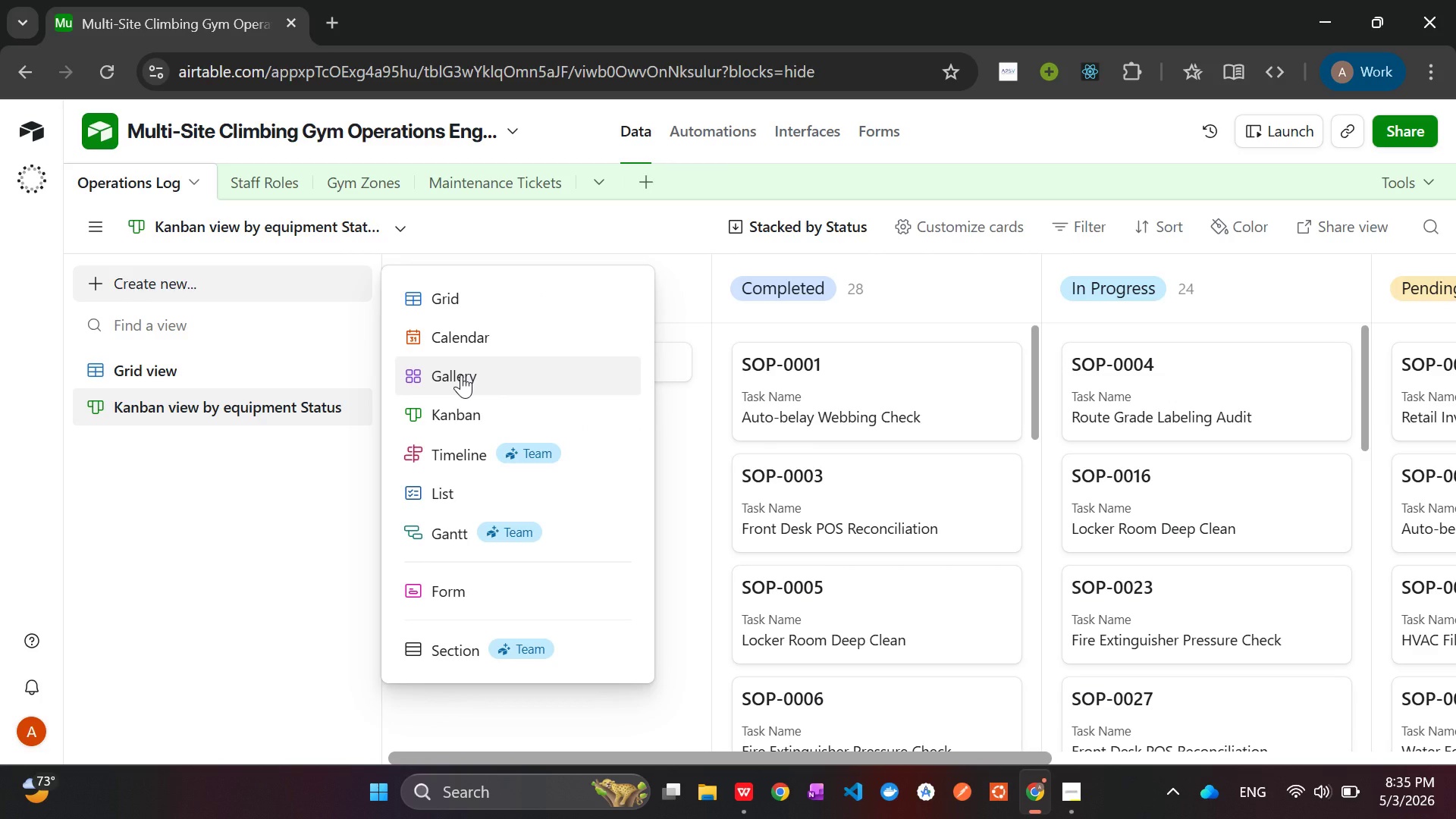 
left_click([461, 375])
 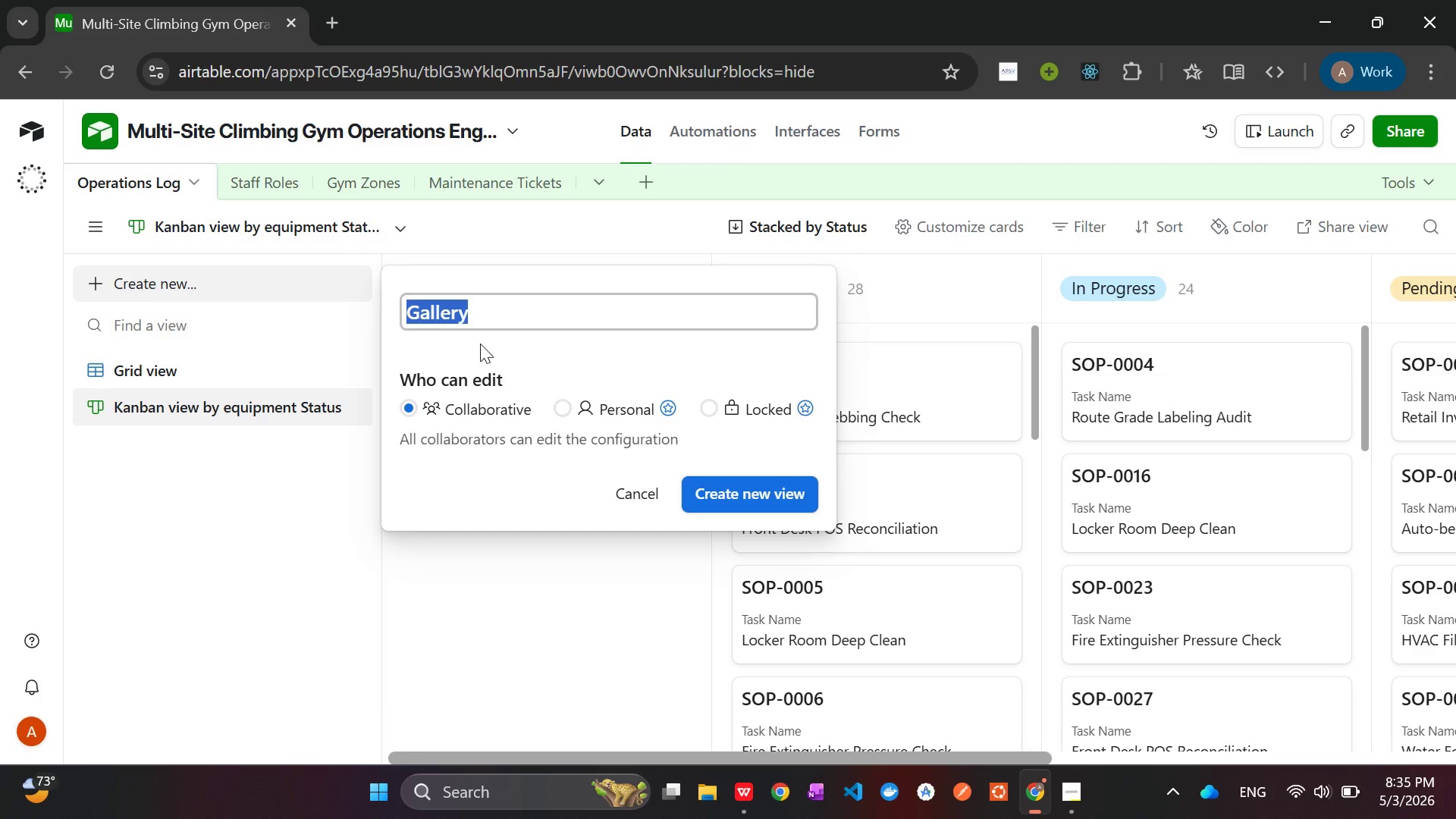 
key(Backspace)
type(Staff Instruction Manual)
 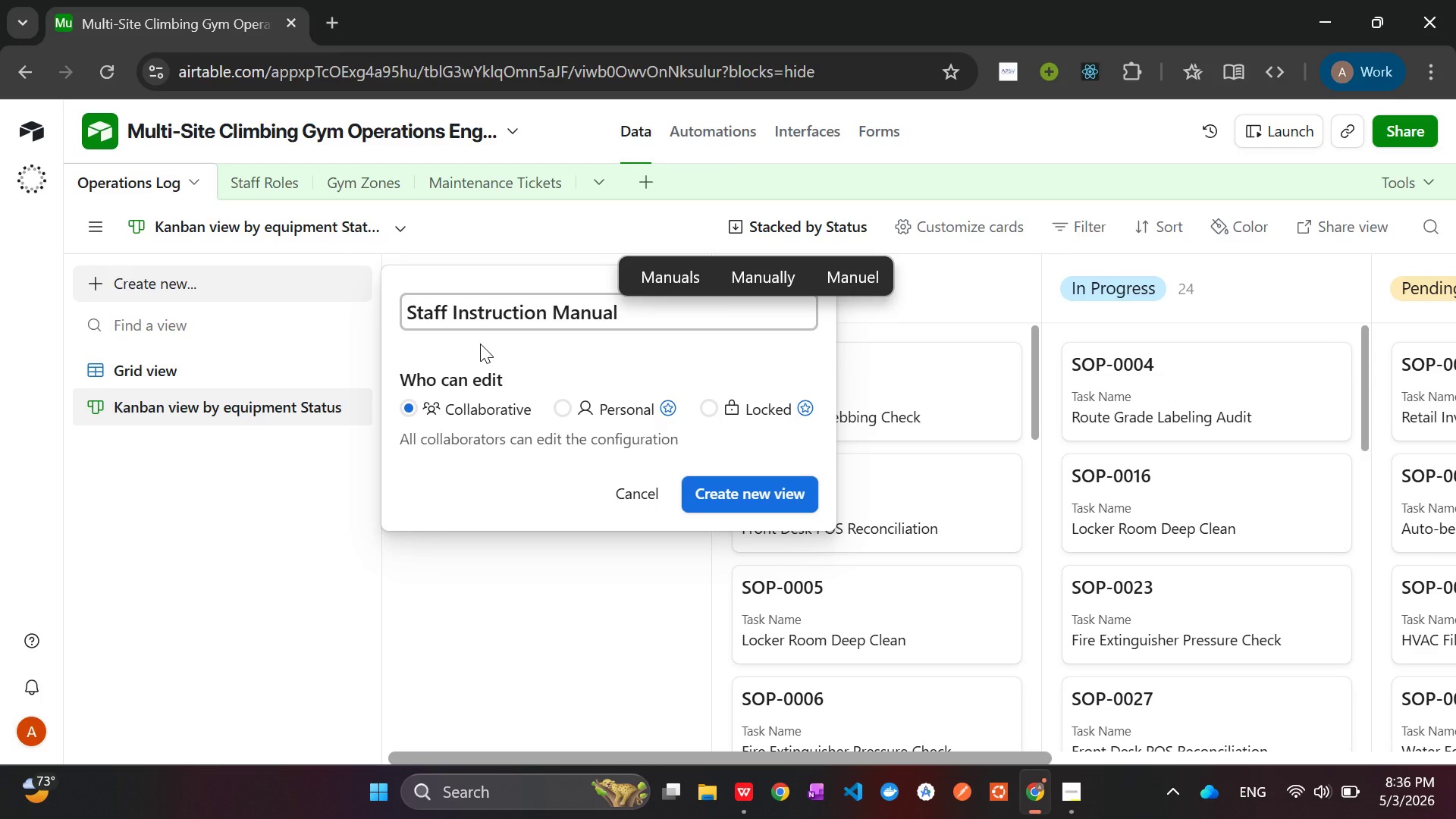 
wait(9.72)
 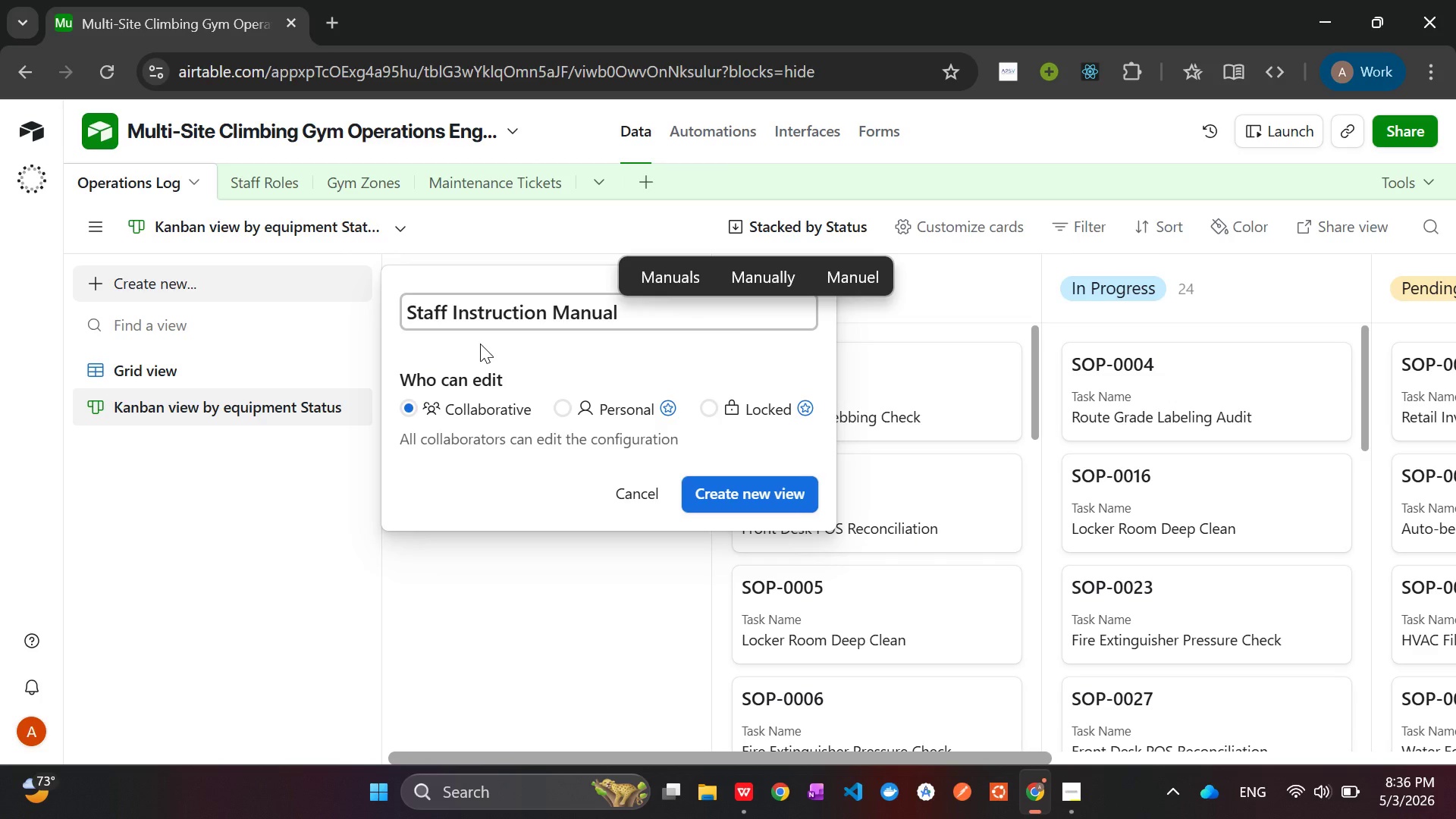 
left_click([729, 494])
 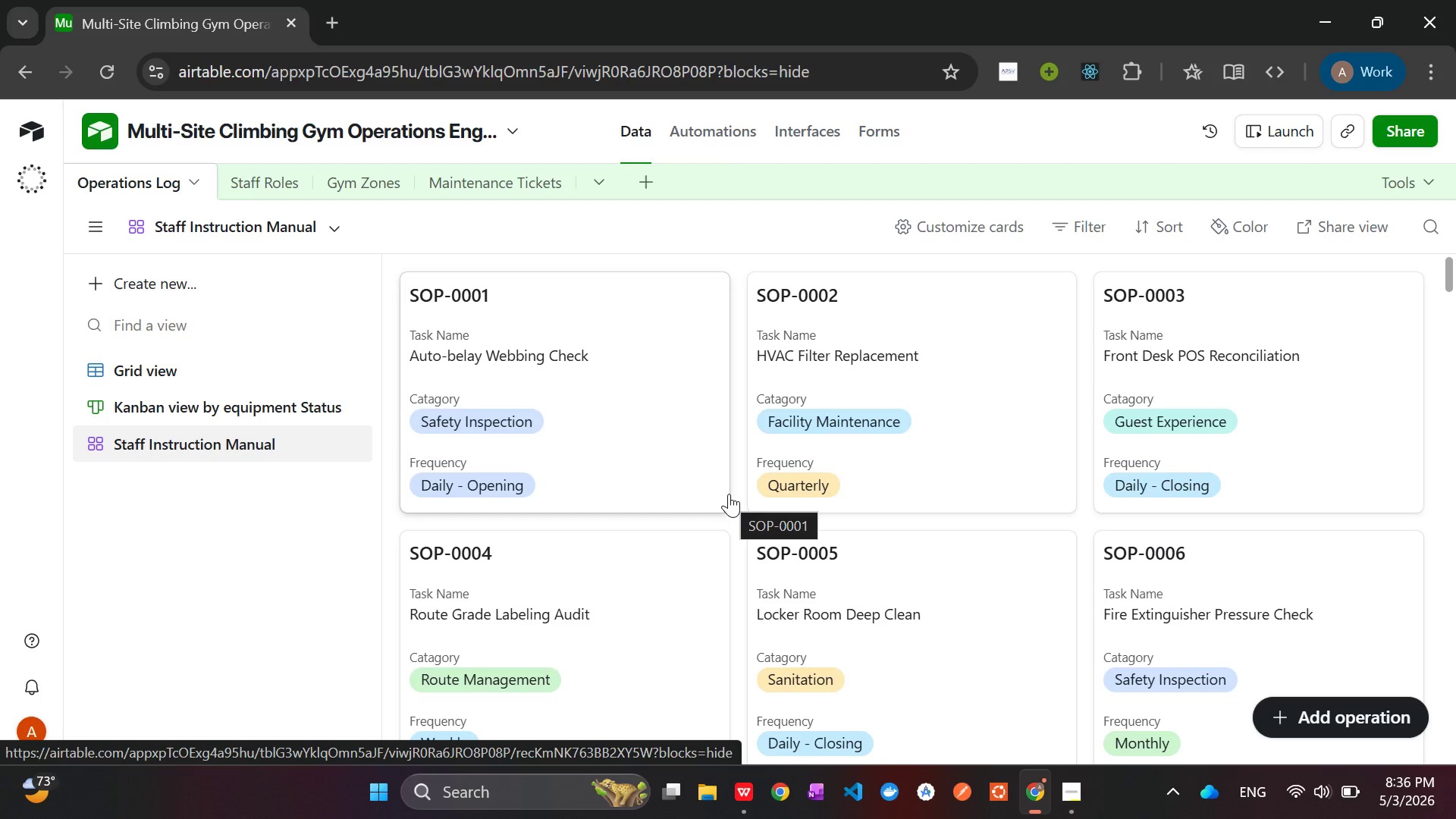 
wait(12.84)
 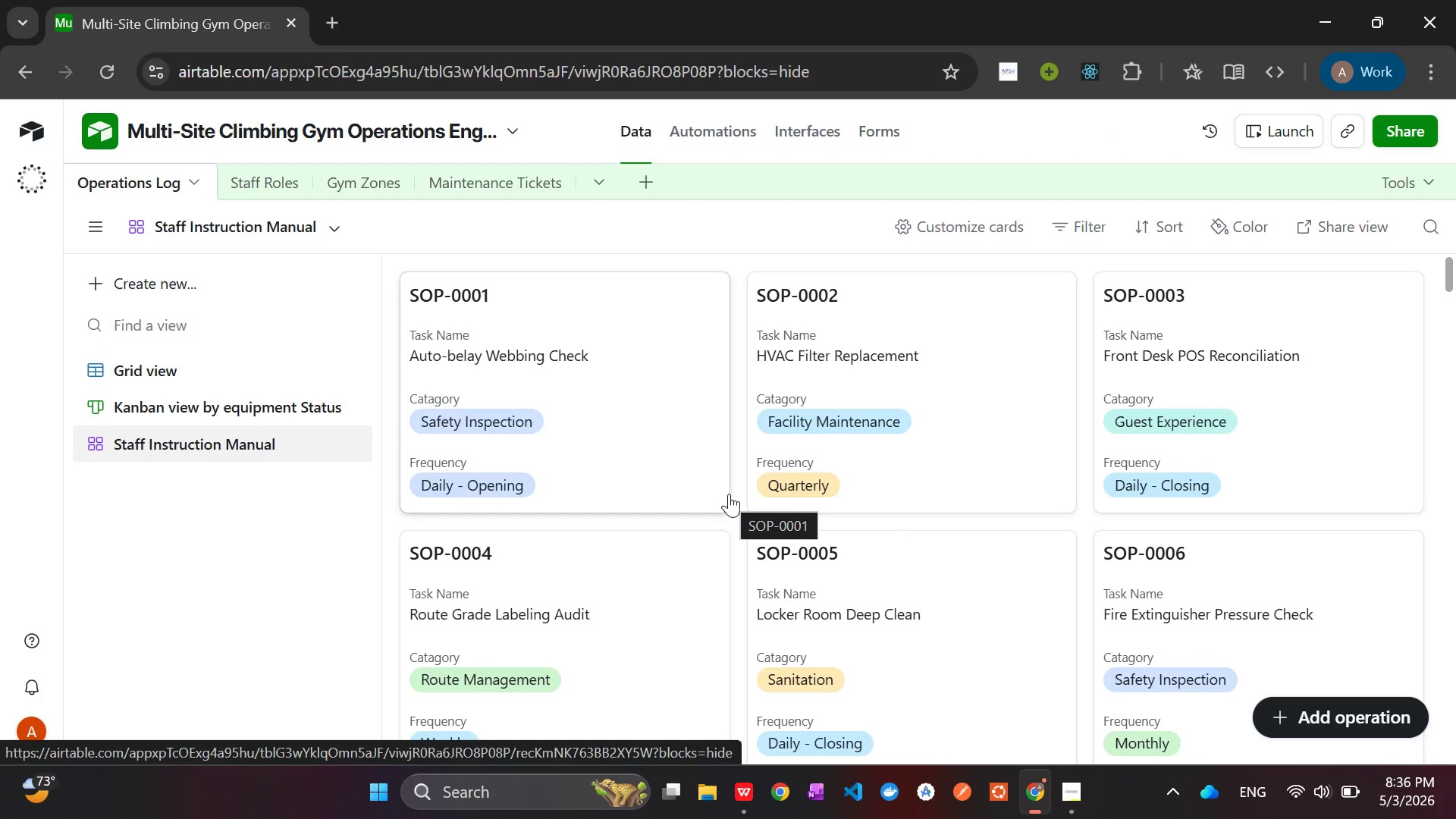 
left_click([969, 211])
 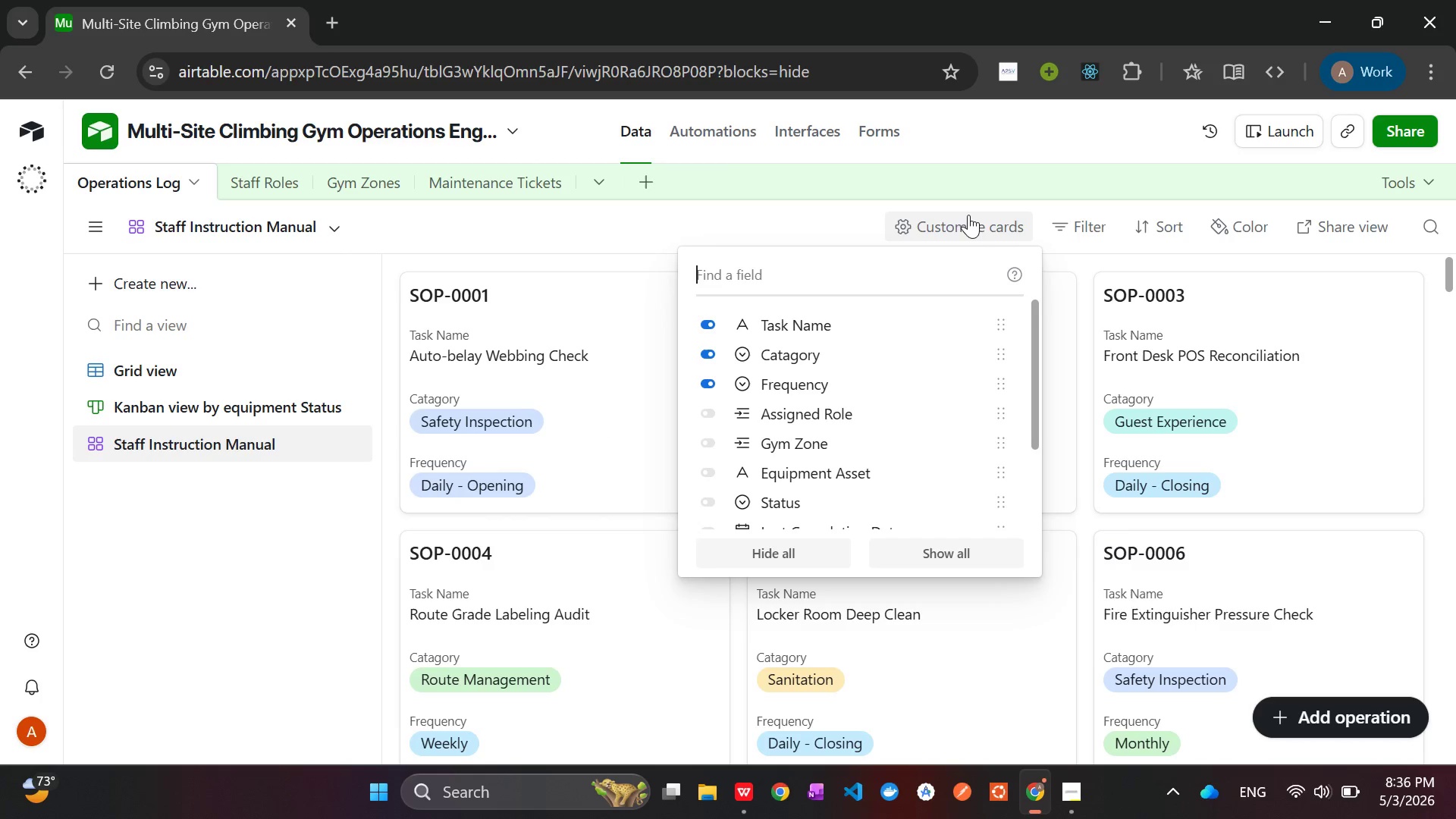 
wait(8.38)
 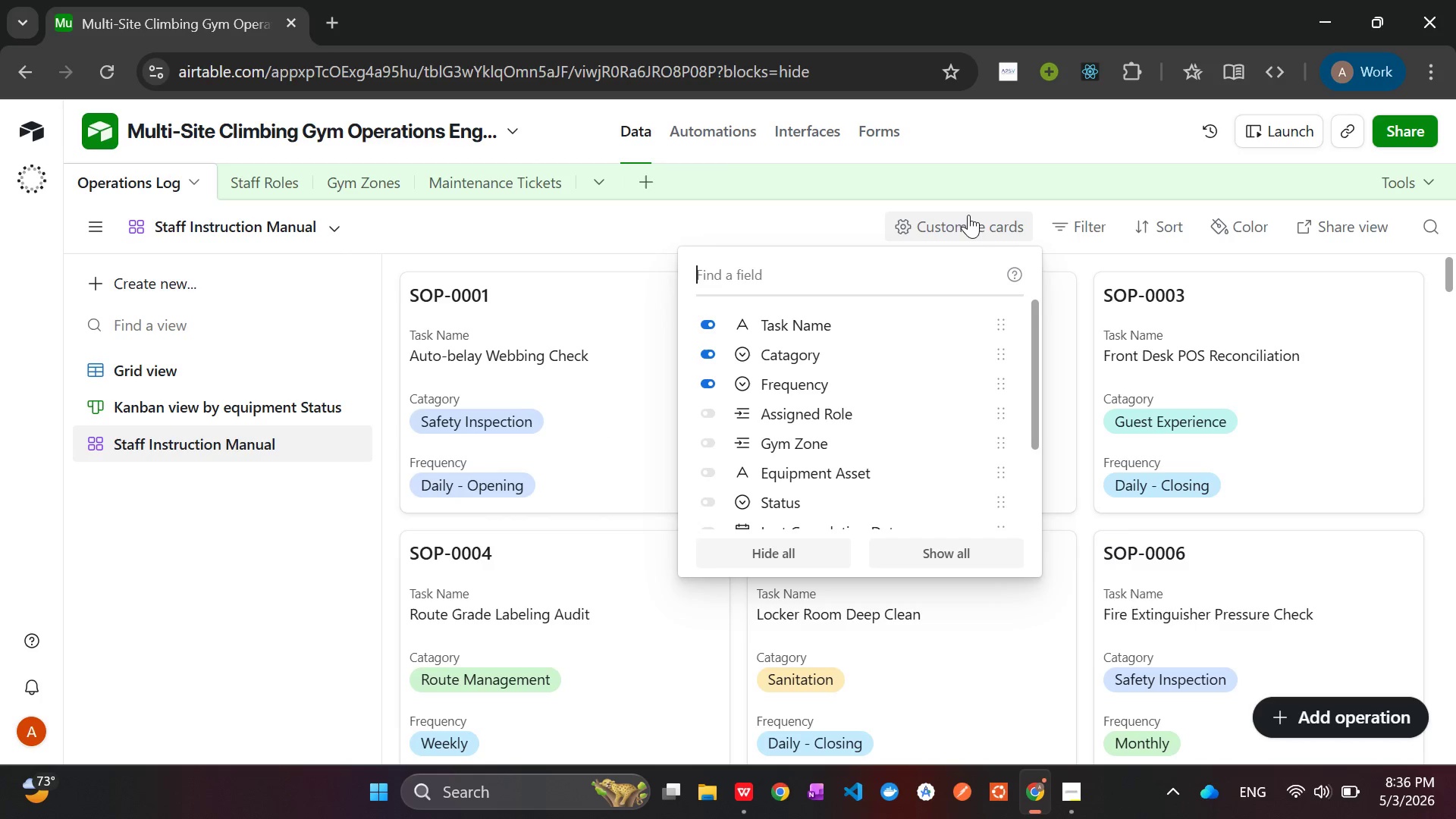 
scroll: coordinate [804, 393], scroll_direction: down, amount: 2.0
 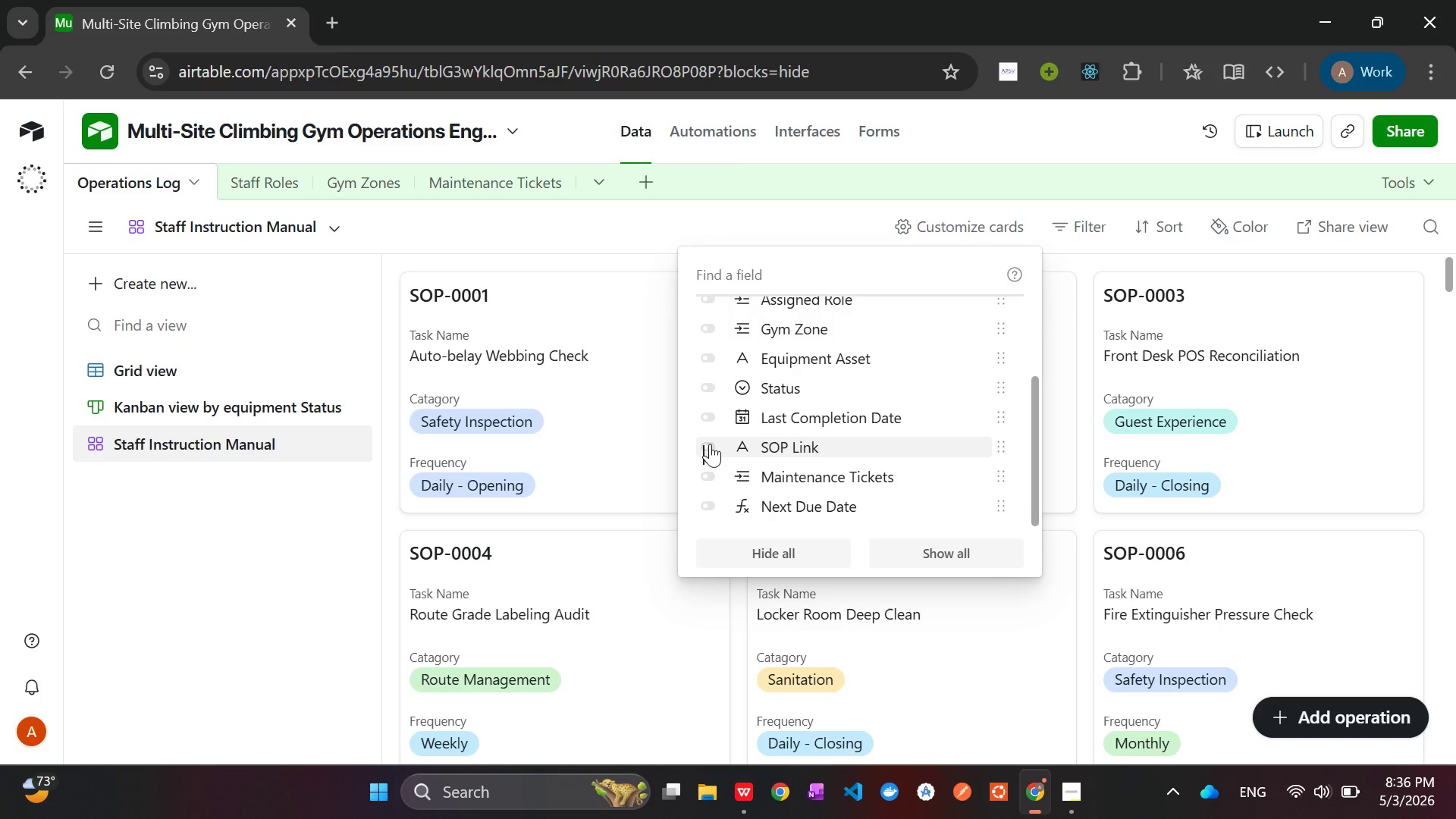 
left_click([710, 444])
 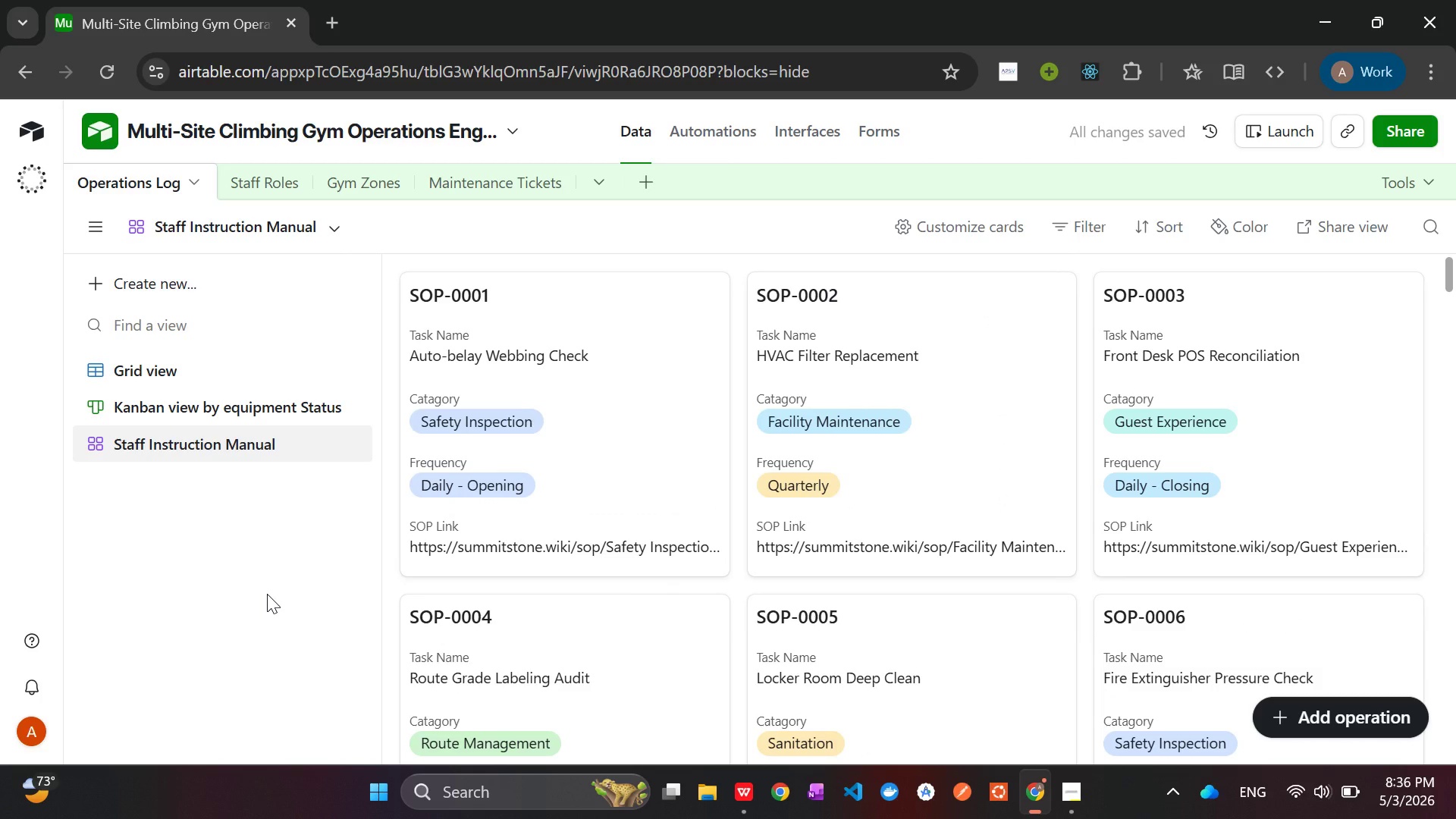 
wait(10.59)
 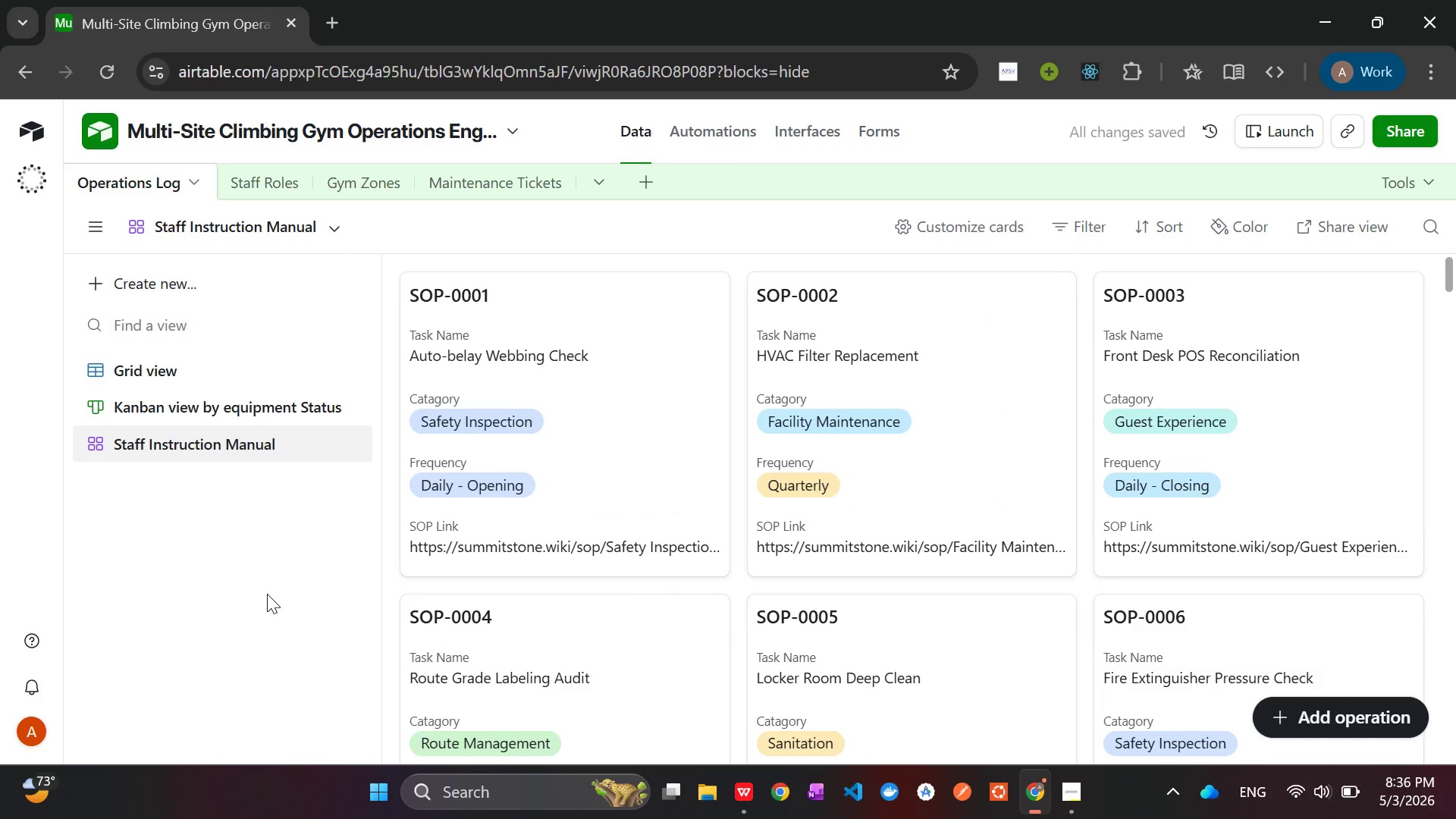 
left_click([111, 284])
 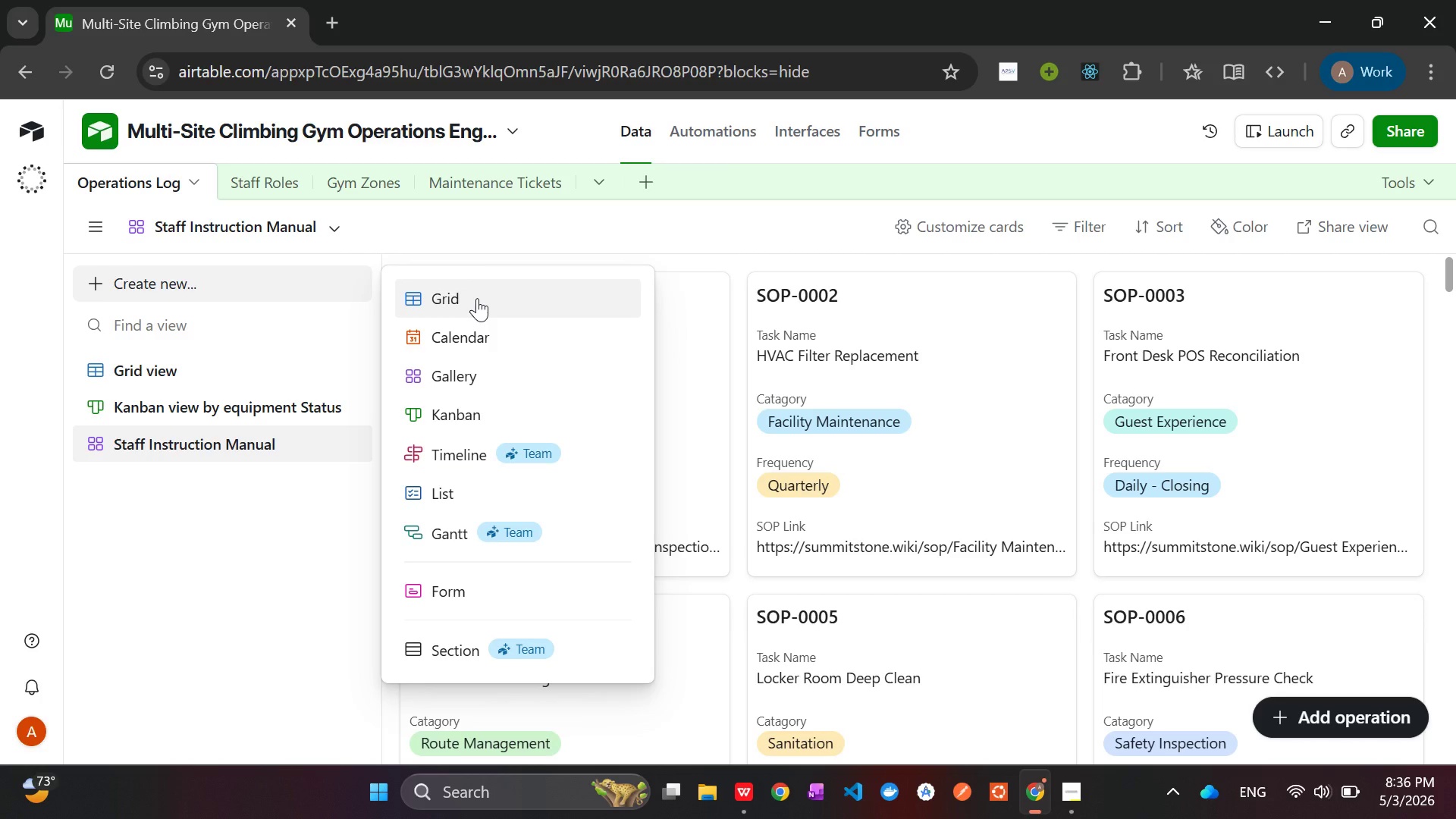 
left_click([477, 298])
 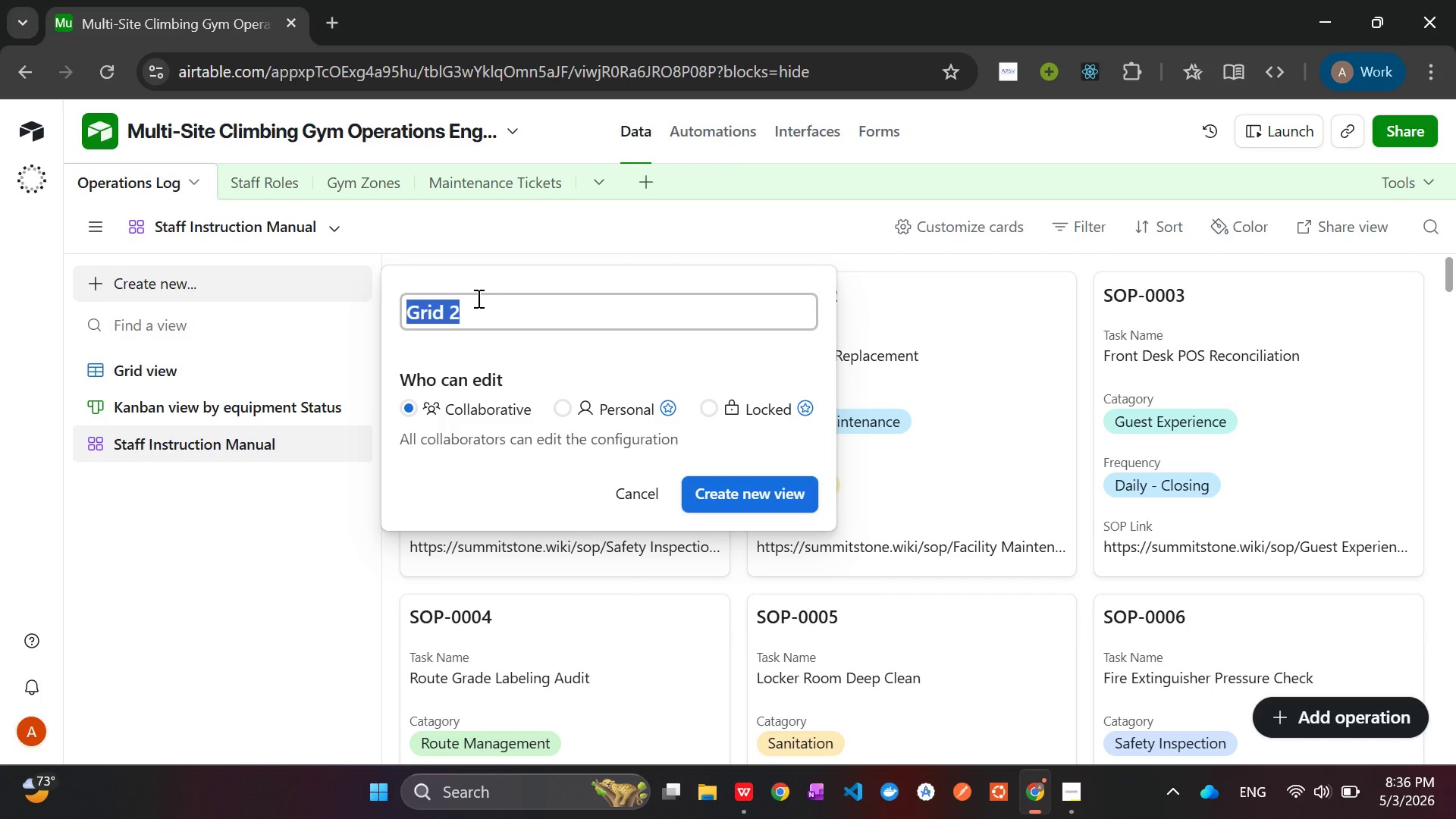 
key(Backspace)
type(Role Based Grid View)
 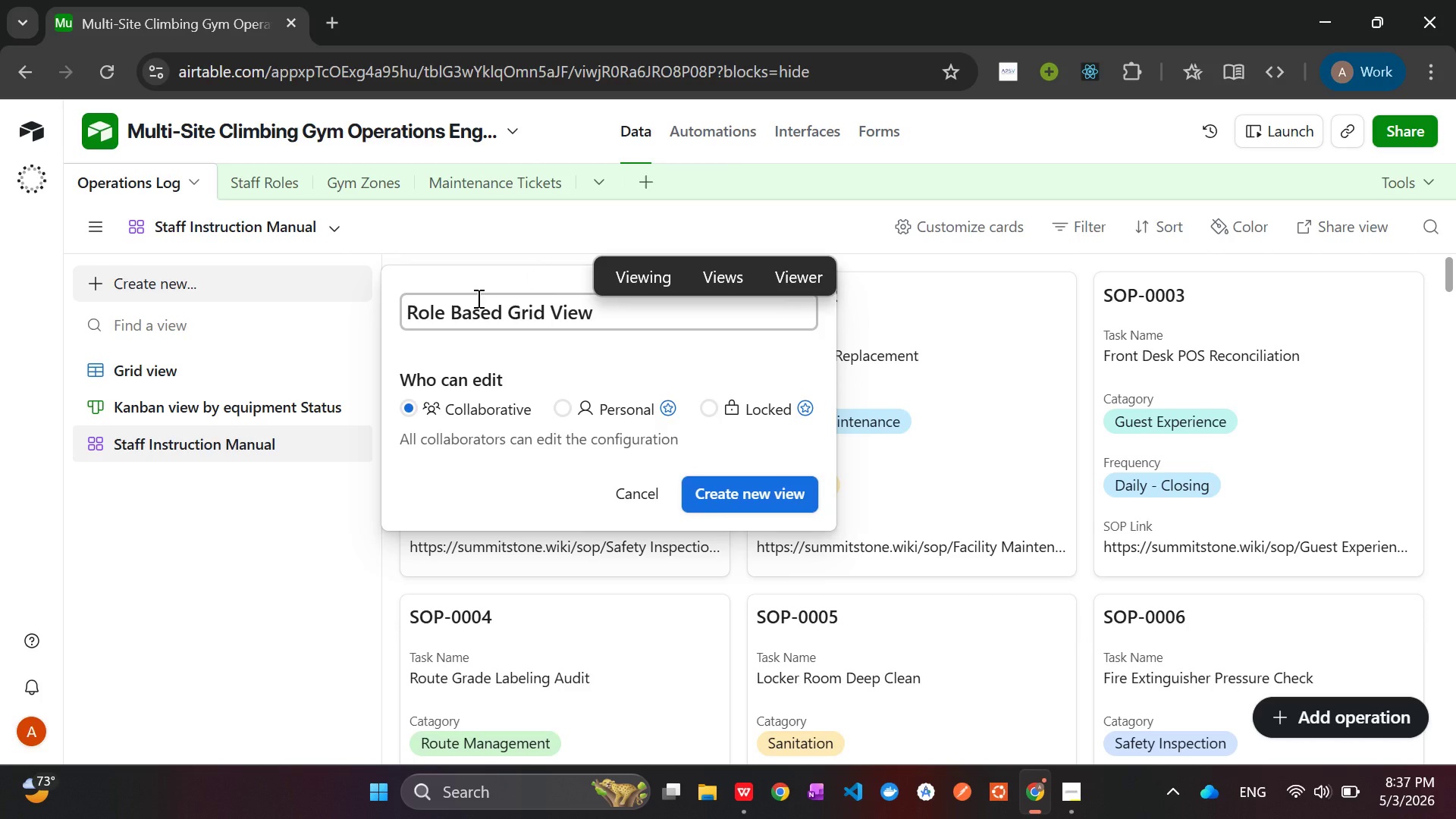 
key(Enter)
 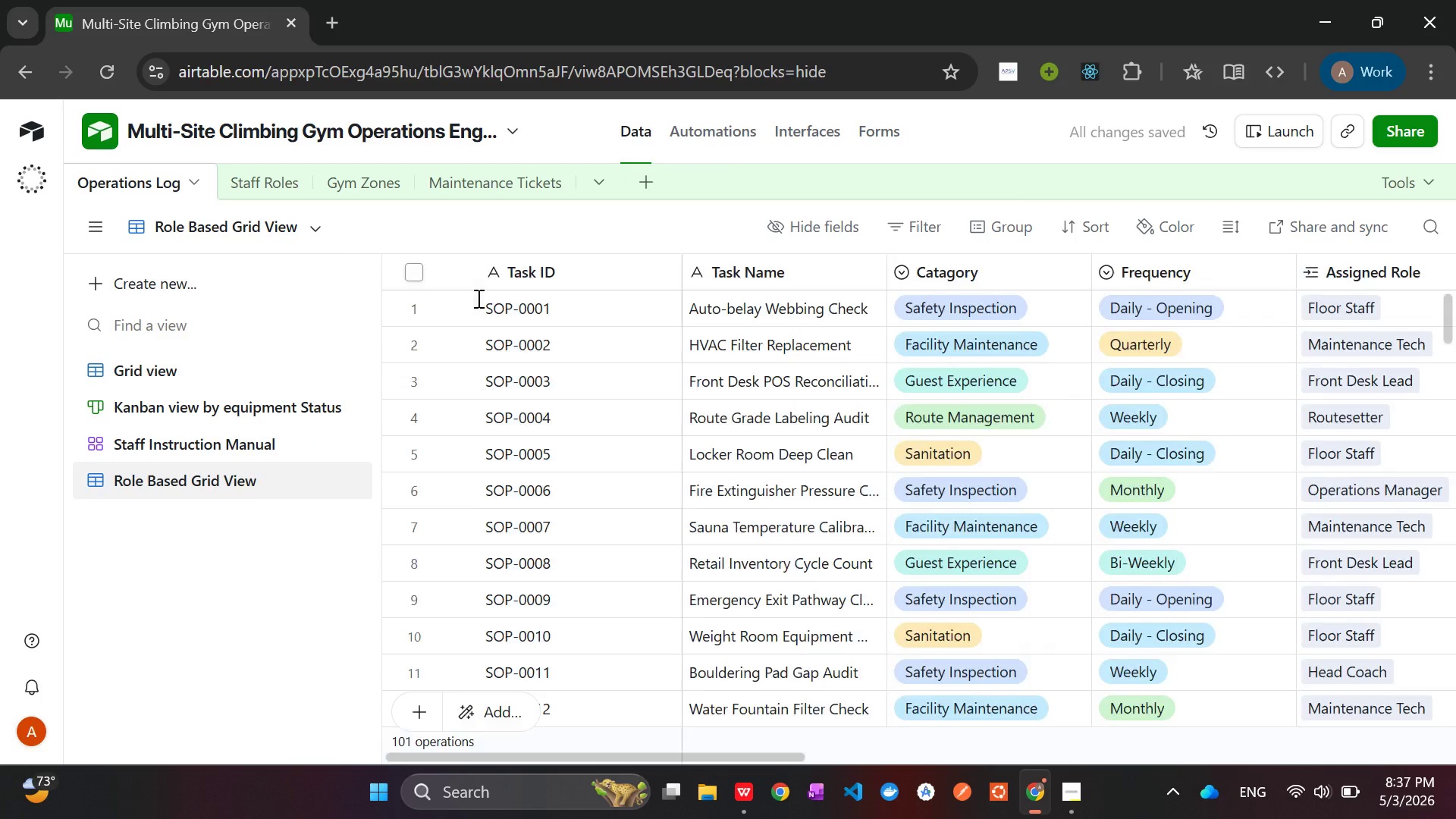 
wait(10.44)
 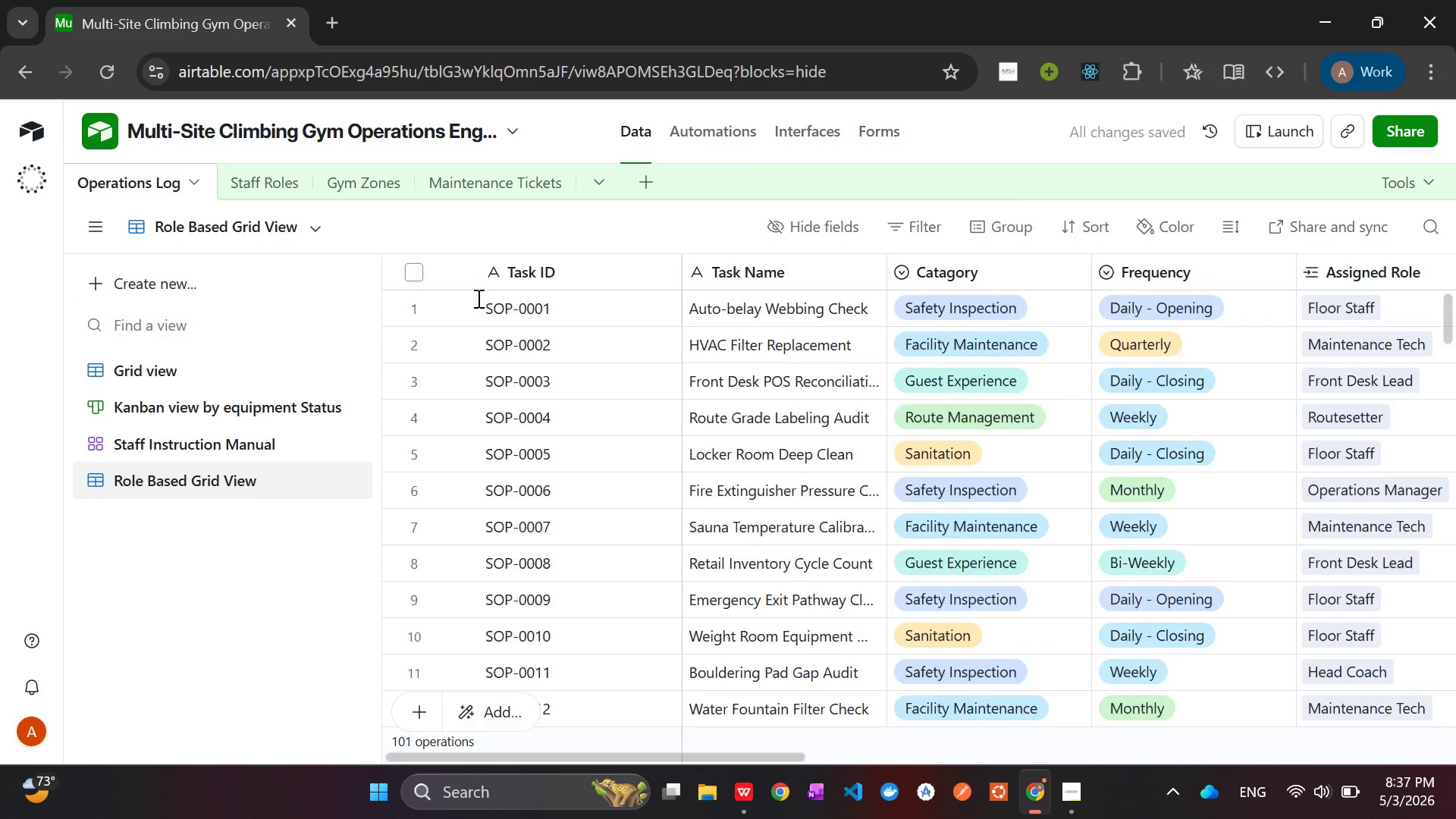 
left_click([922, 232])
 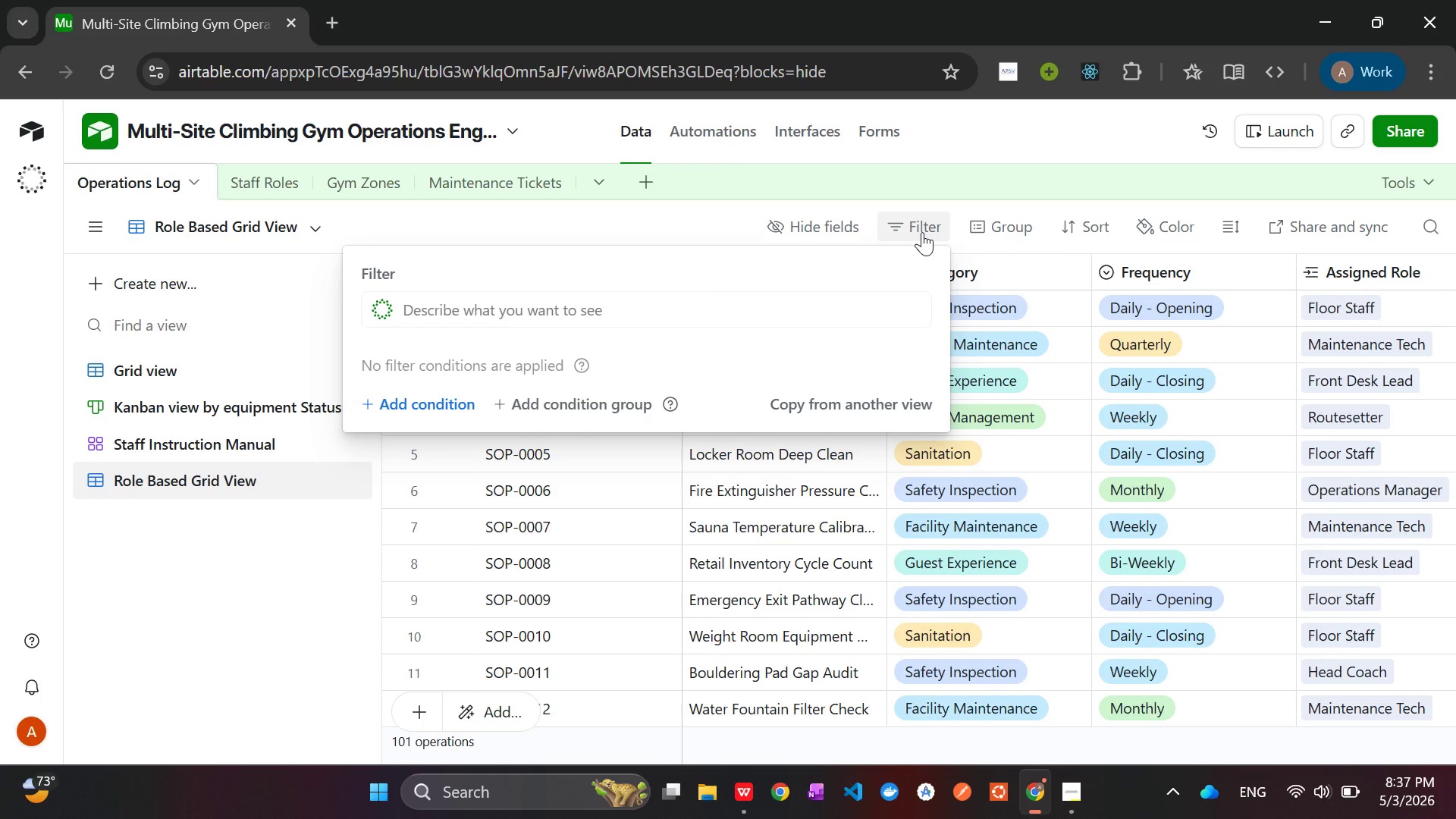 
wait(20.53)
 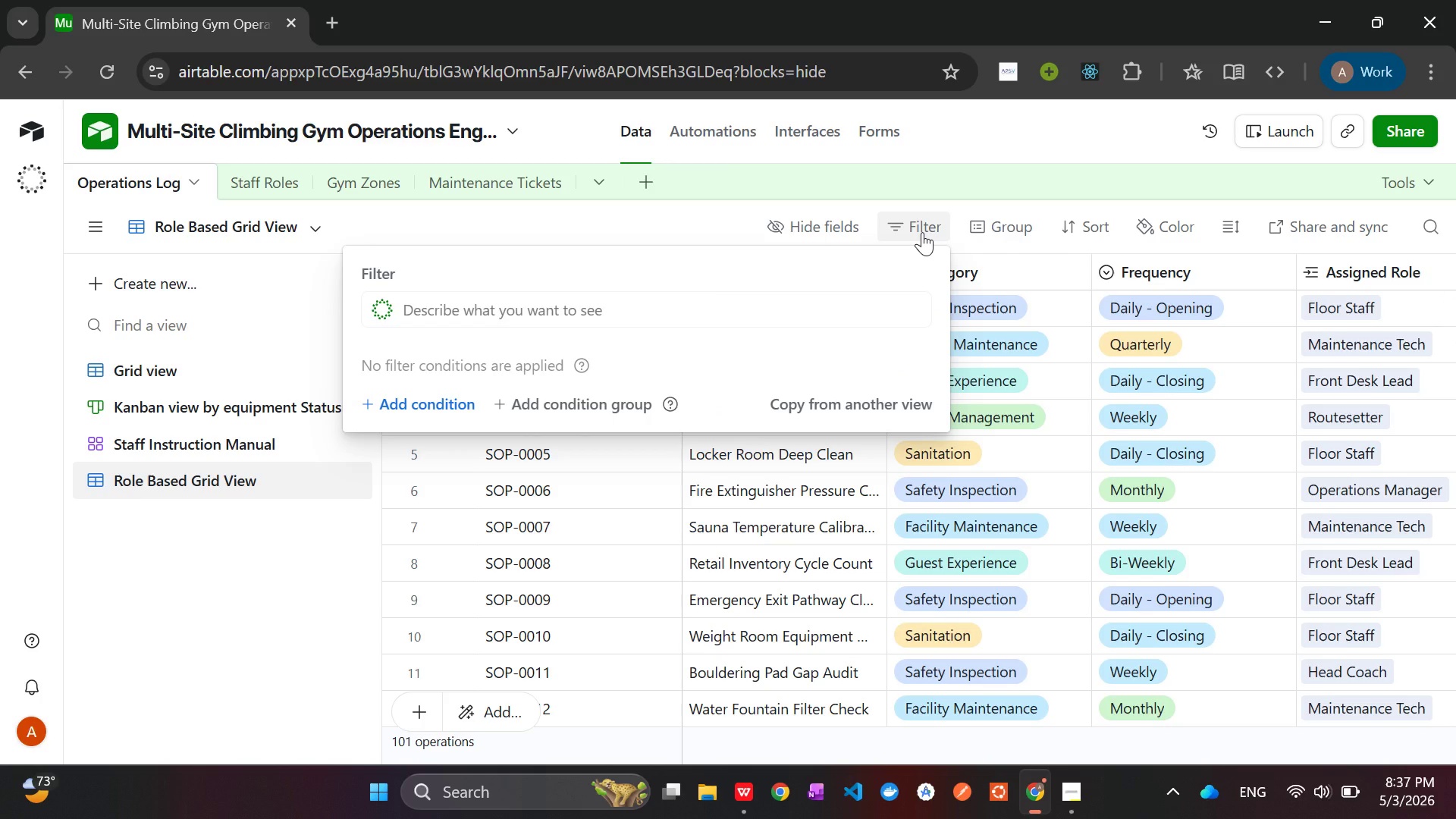 
left_click([444, 399])
 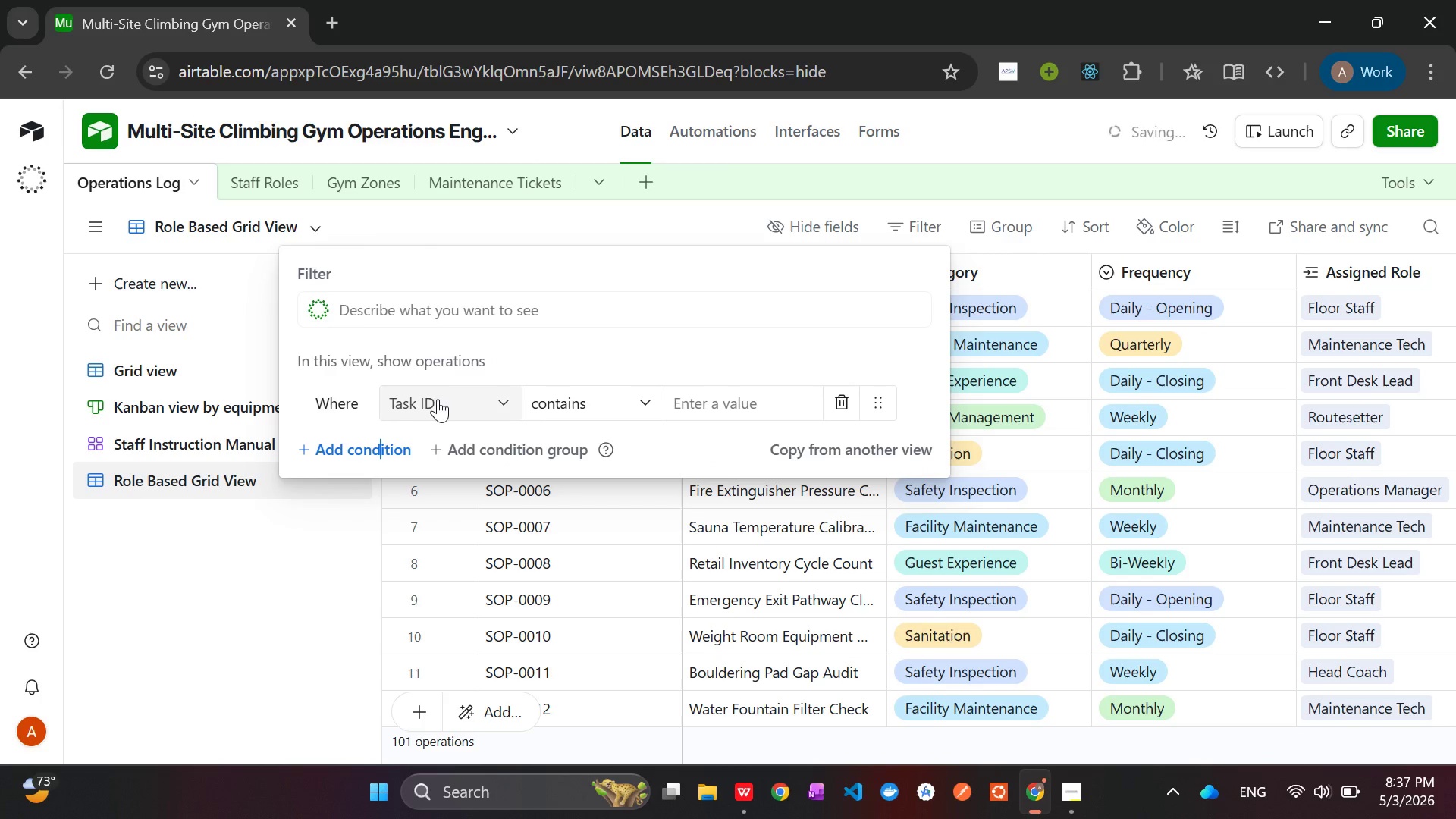 
left_click([438, 399])
 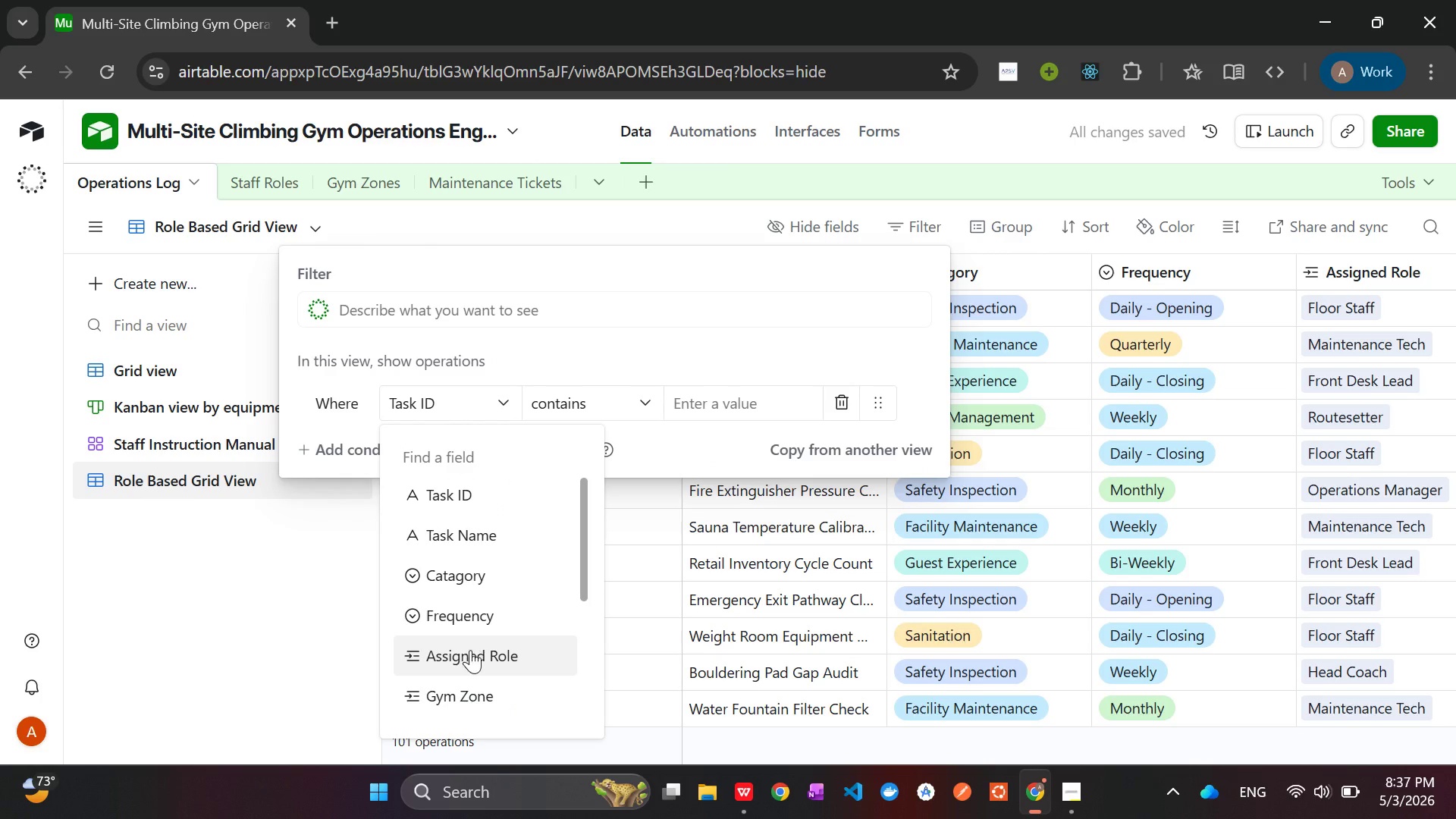 
left_click([470, 651])
 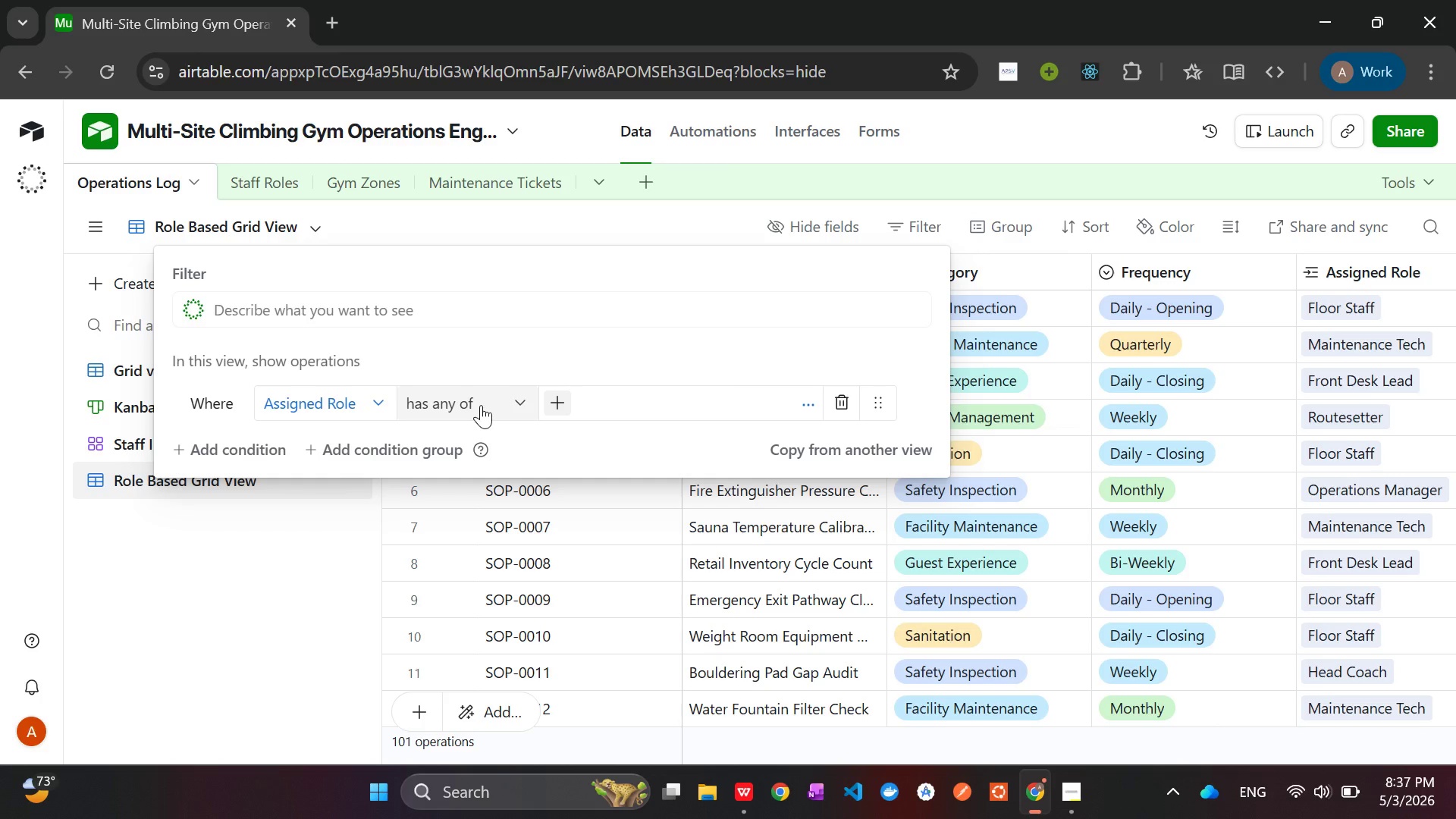 
wait(15.0)
 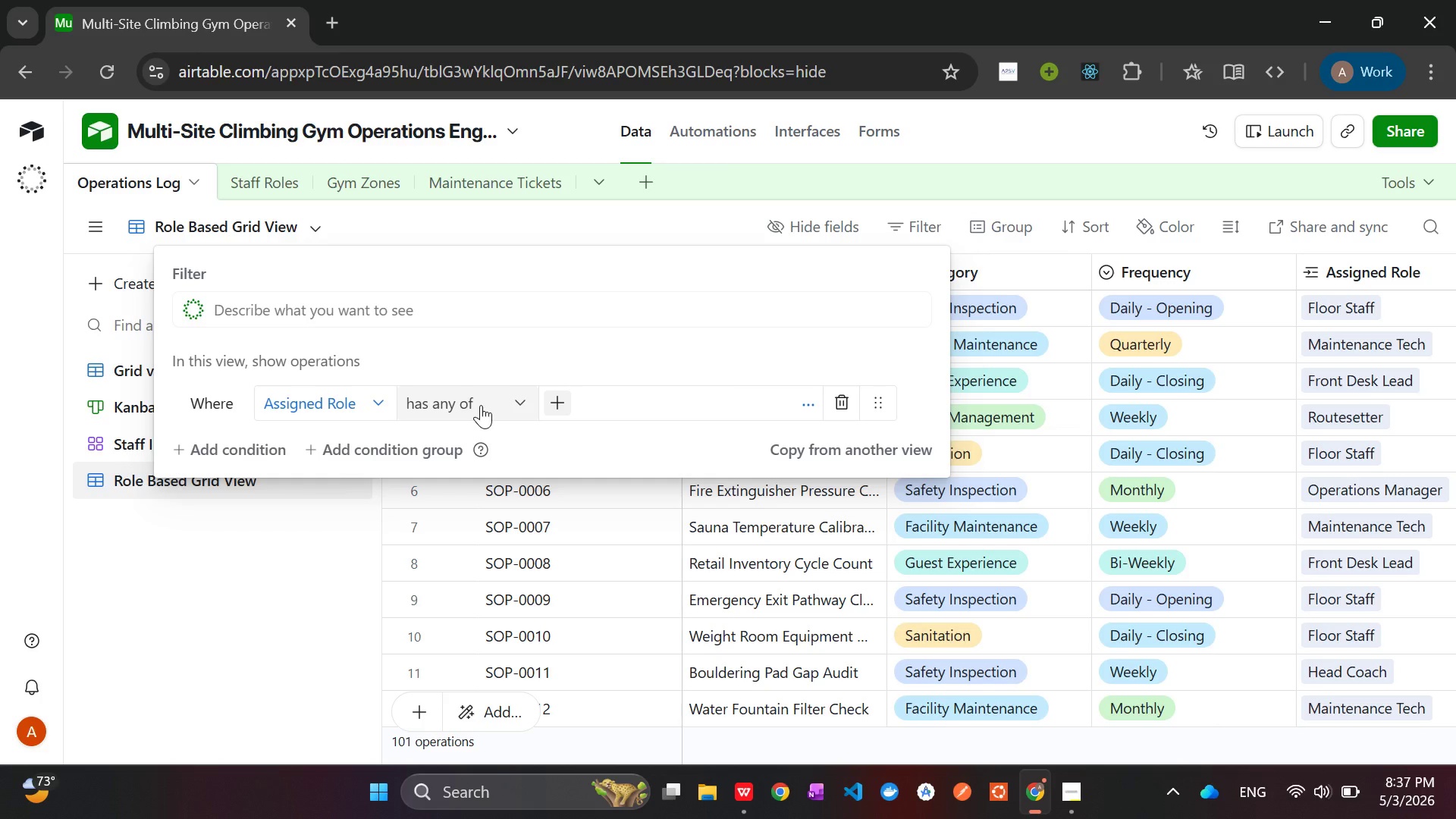 
left_click([481, 405])
 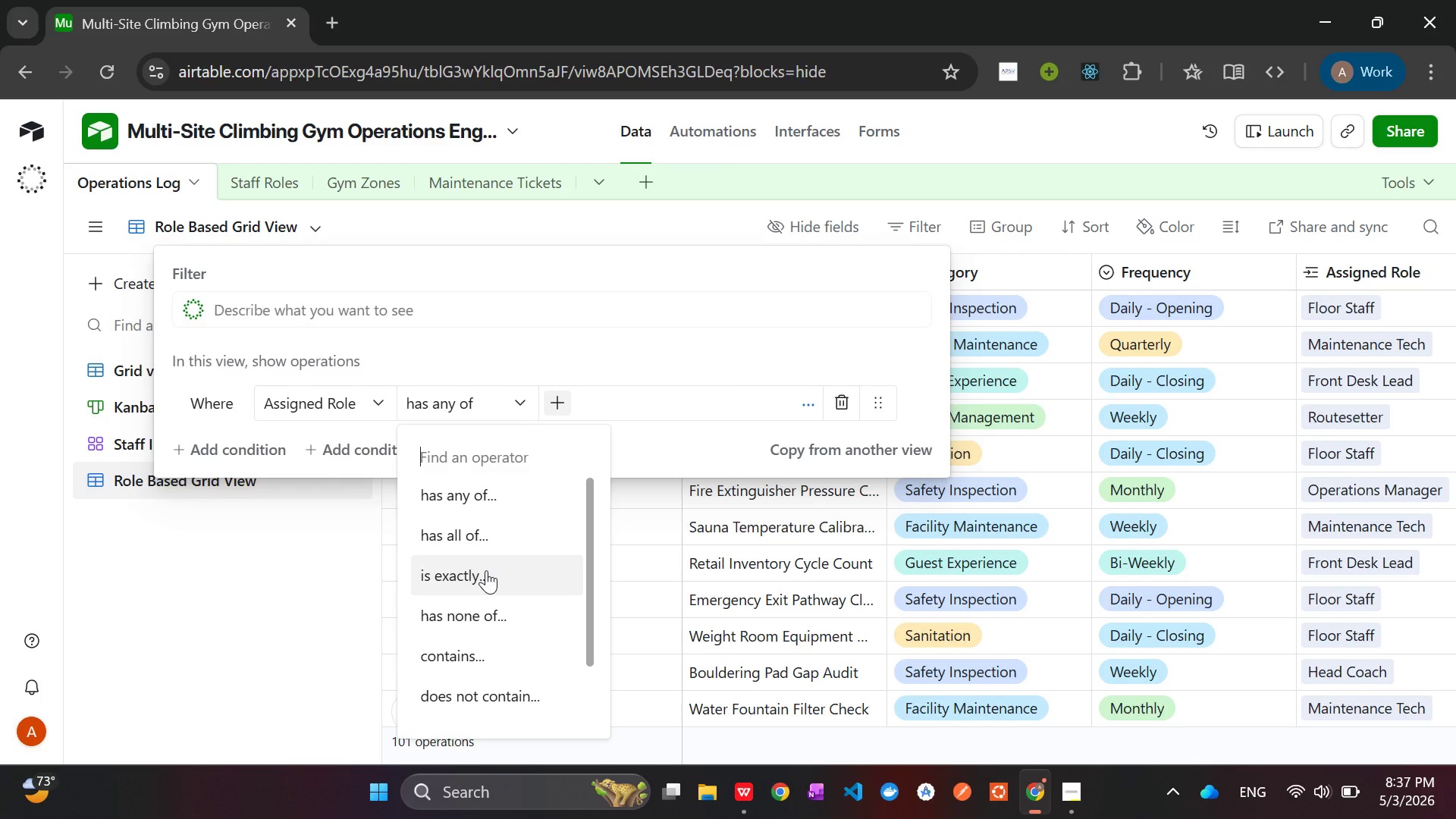 
scroll: coordinate [486, 570], scroll_direction: down, amount: 1.0
 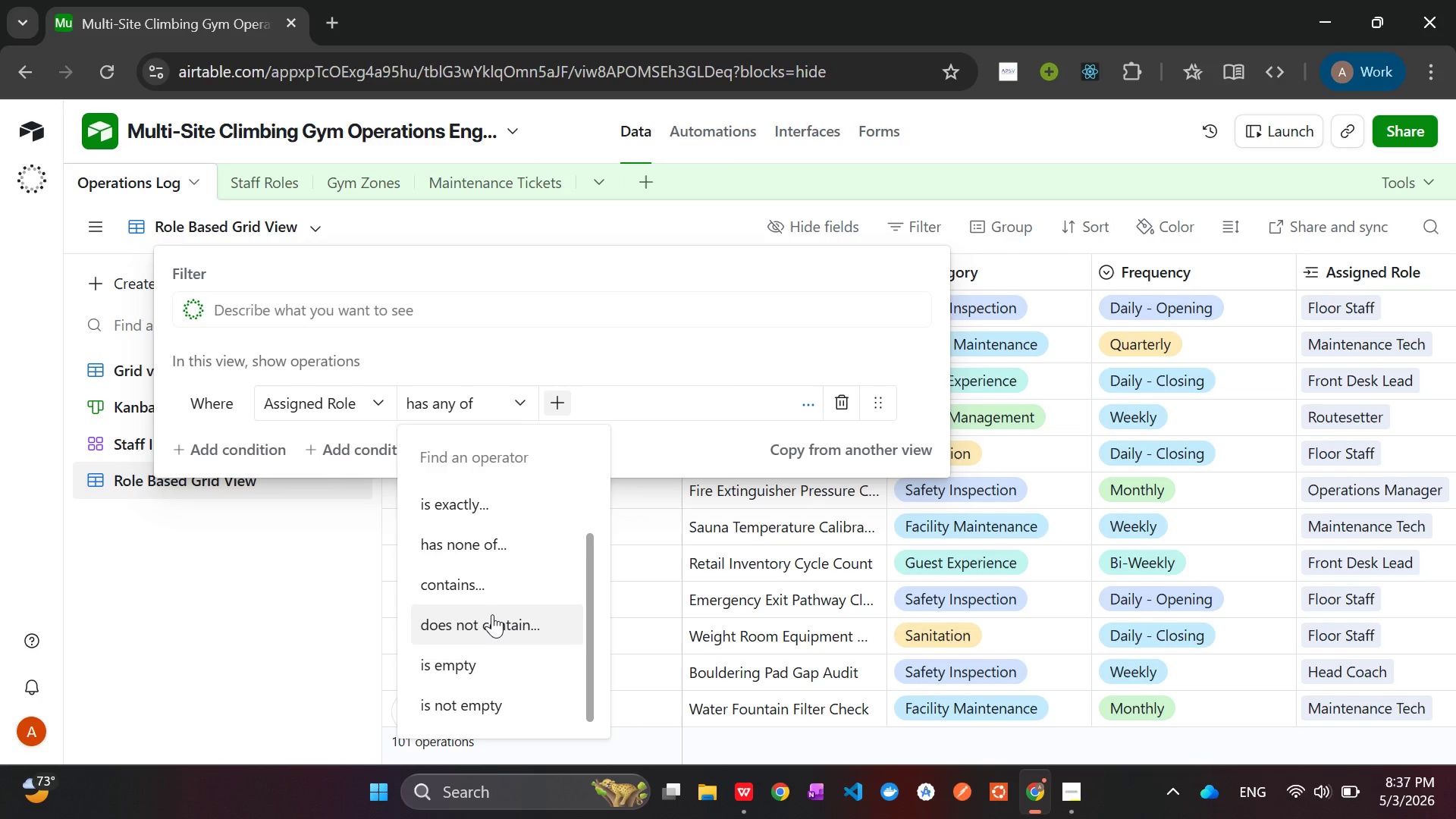 
scroll: coordinate [492, 612], scroll_direction: none, amount: 0.0
 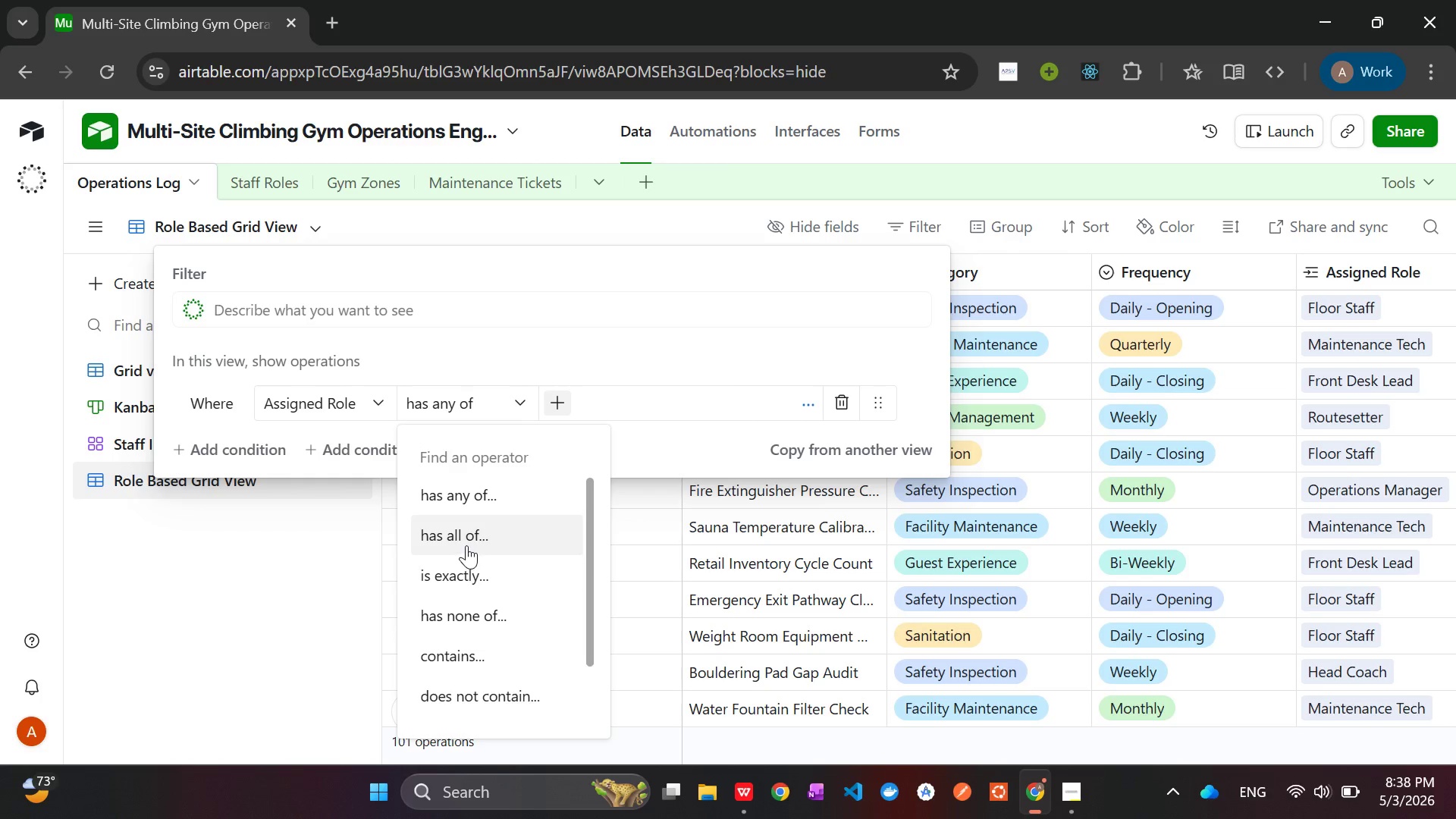 
wait(10.52)
 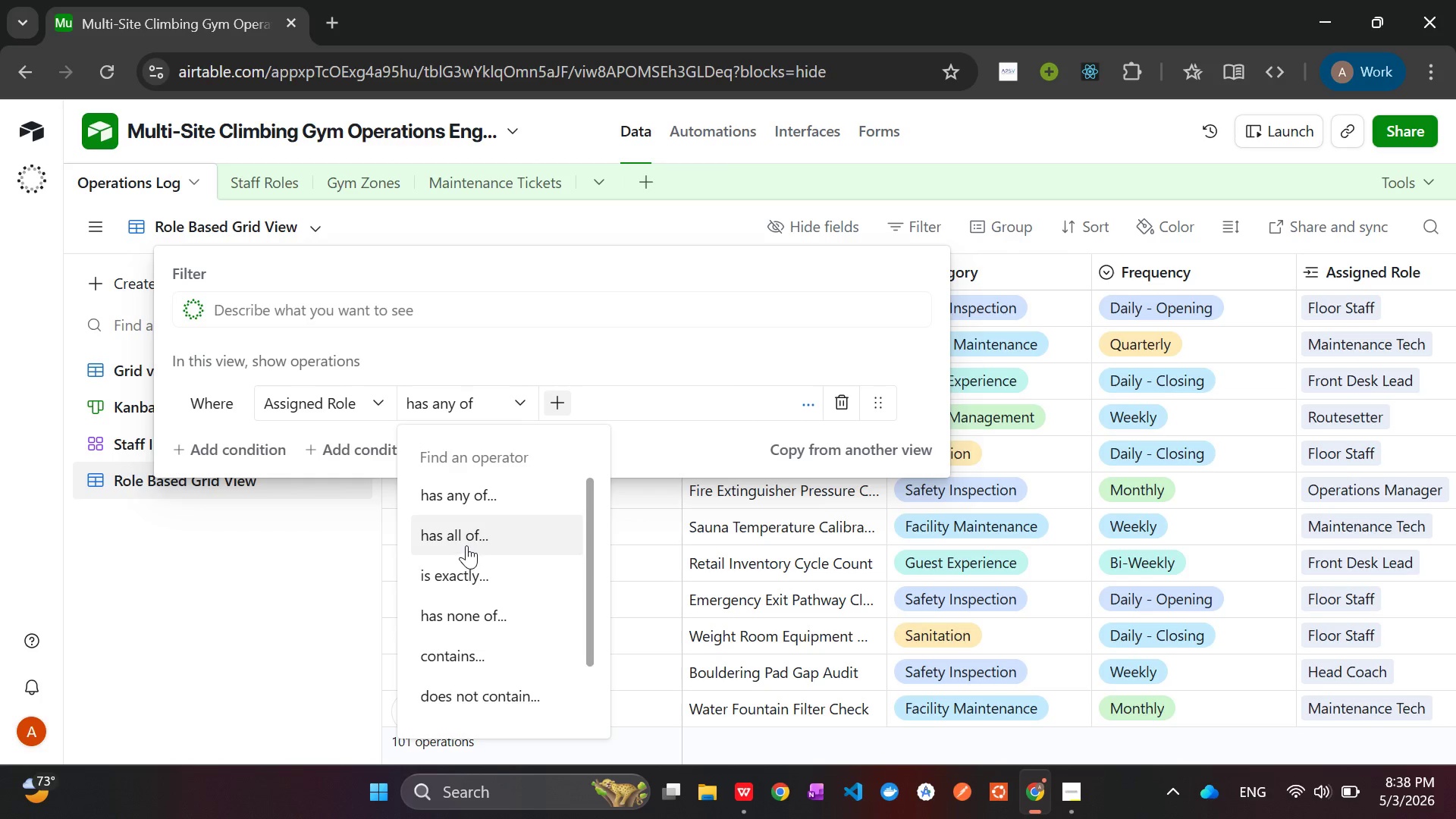 
left_click([471, 584])
 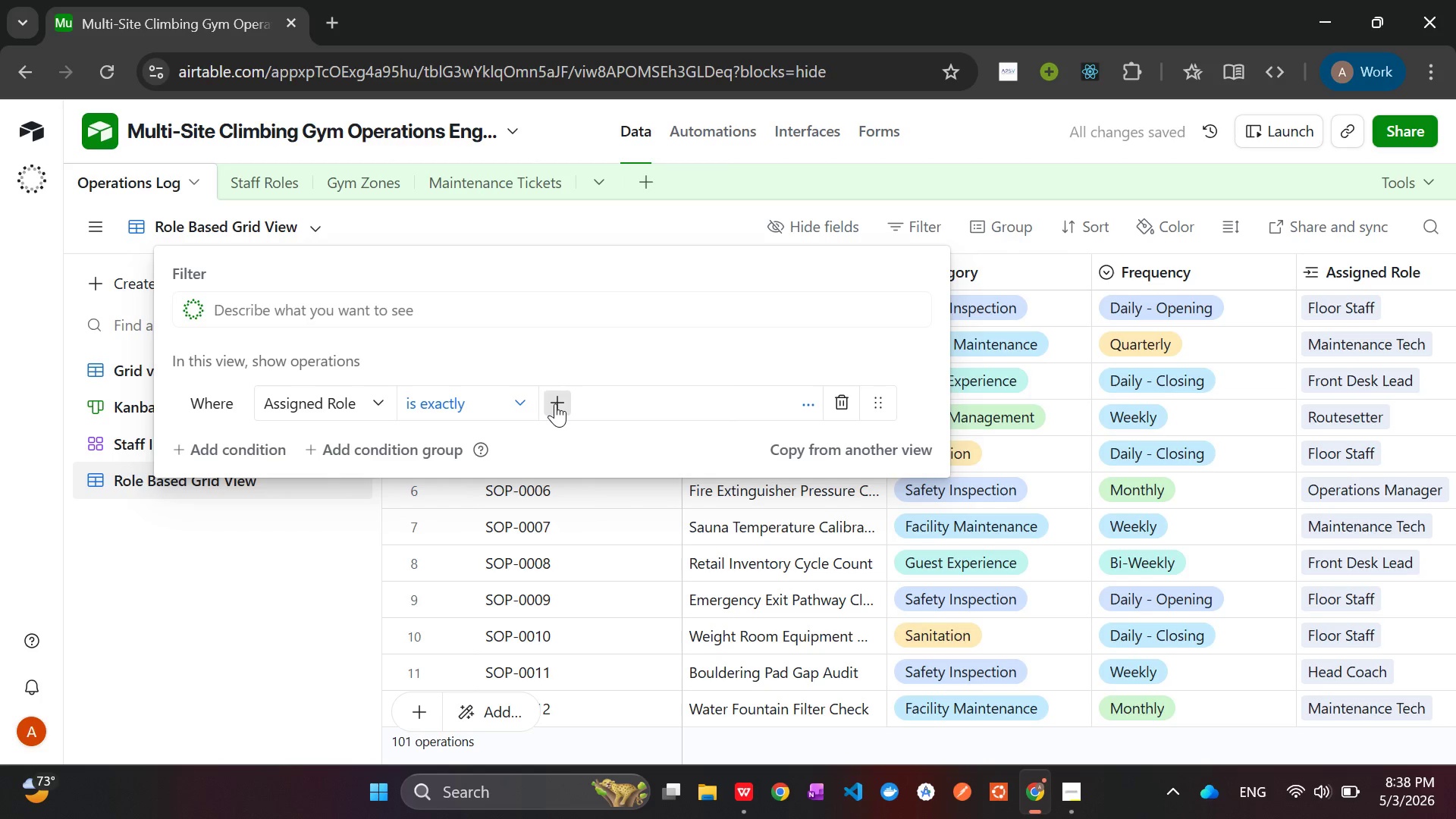 
left_click([555, 403])
 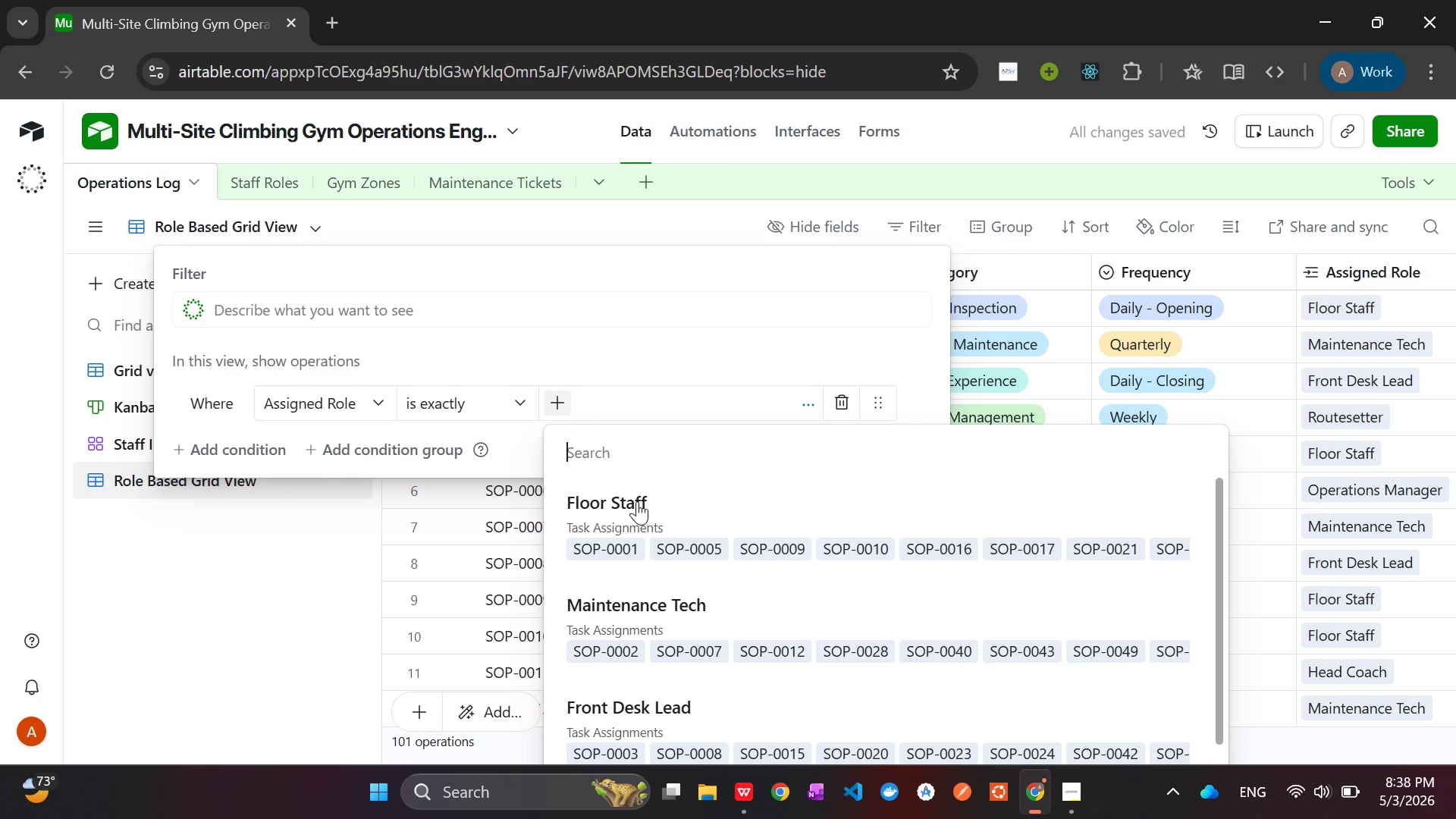 
left_click([637, 501])
 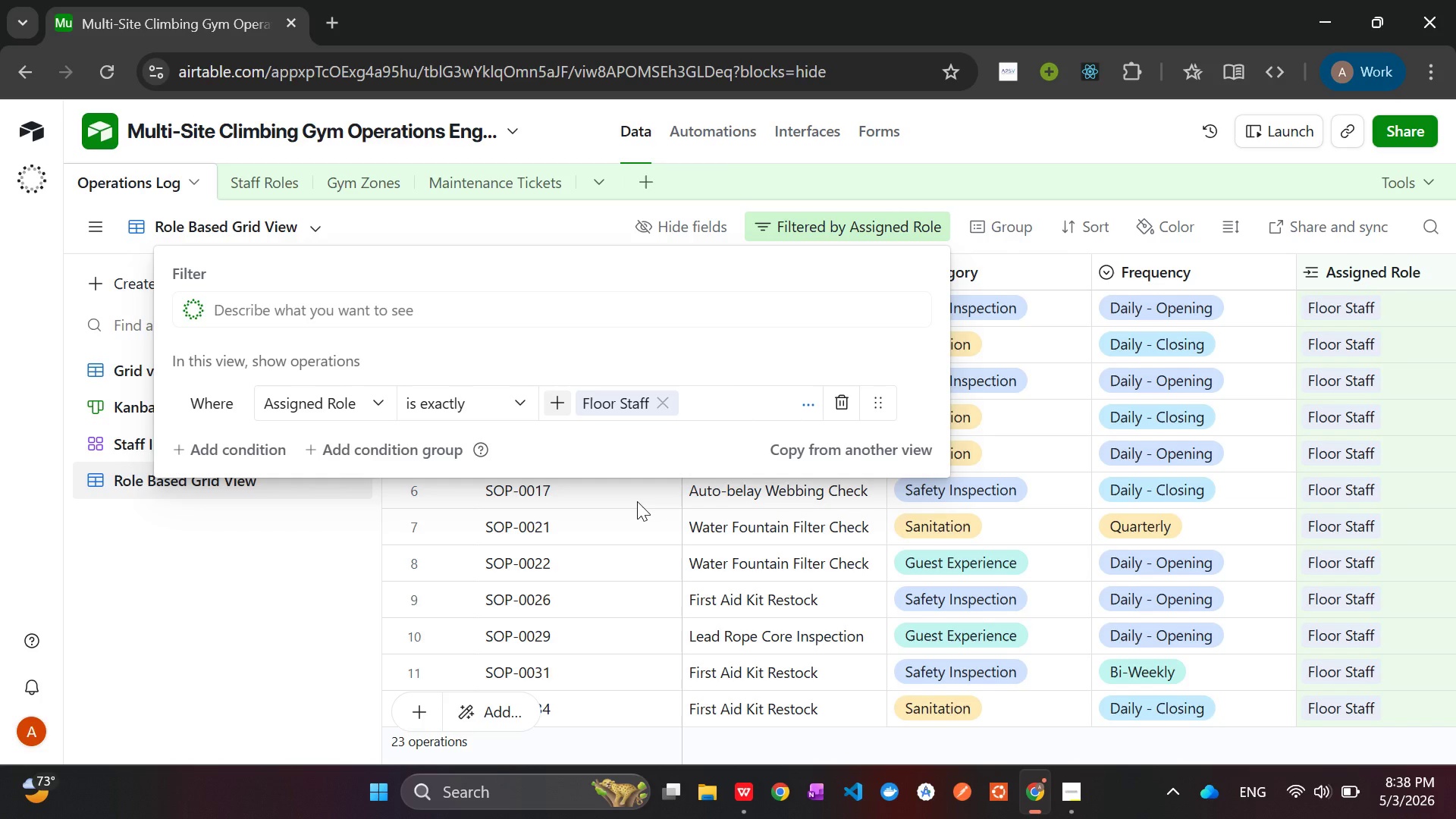 
wait(34.25)
 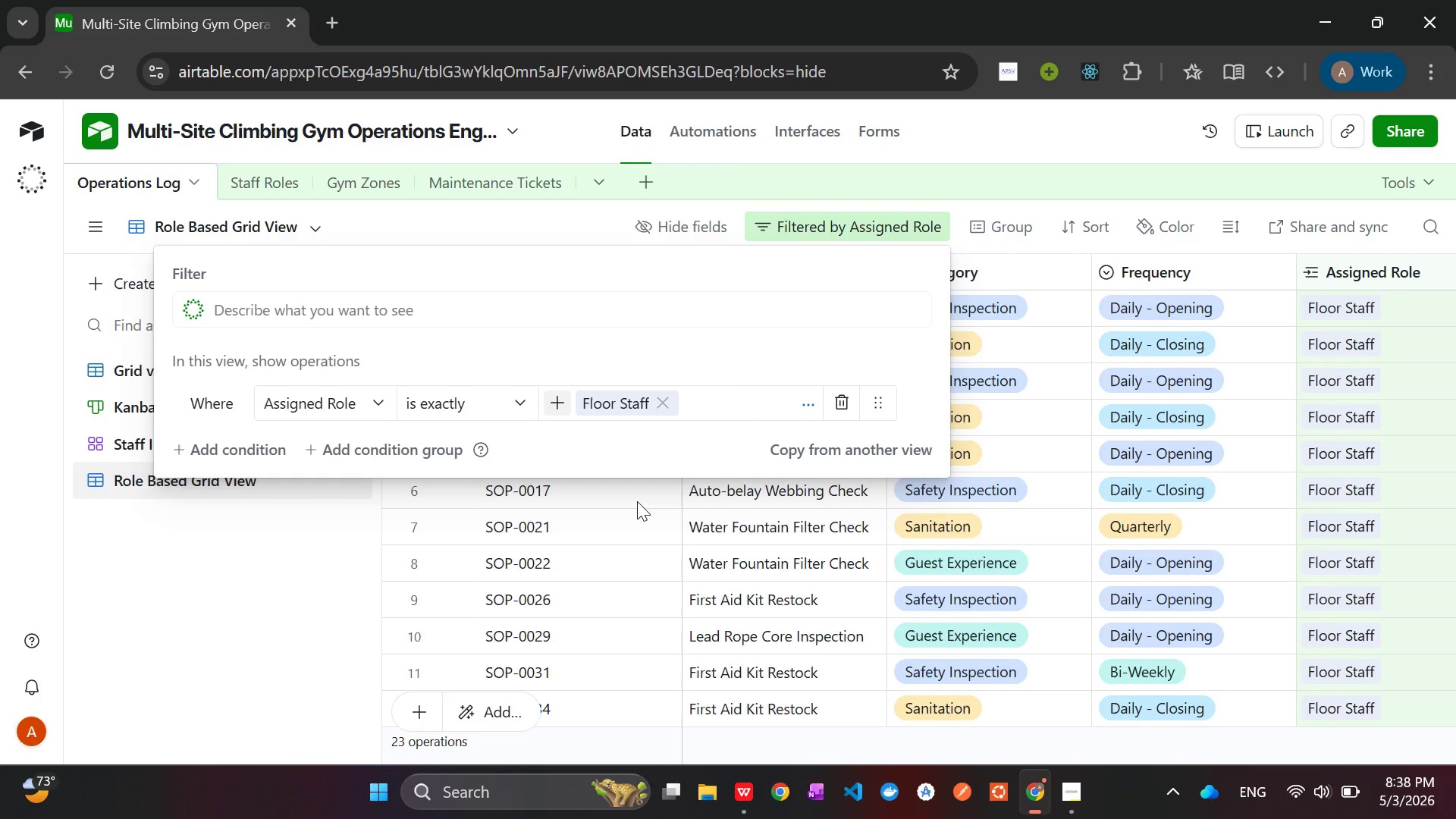 
left_click([230, 651])
 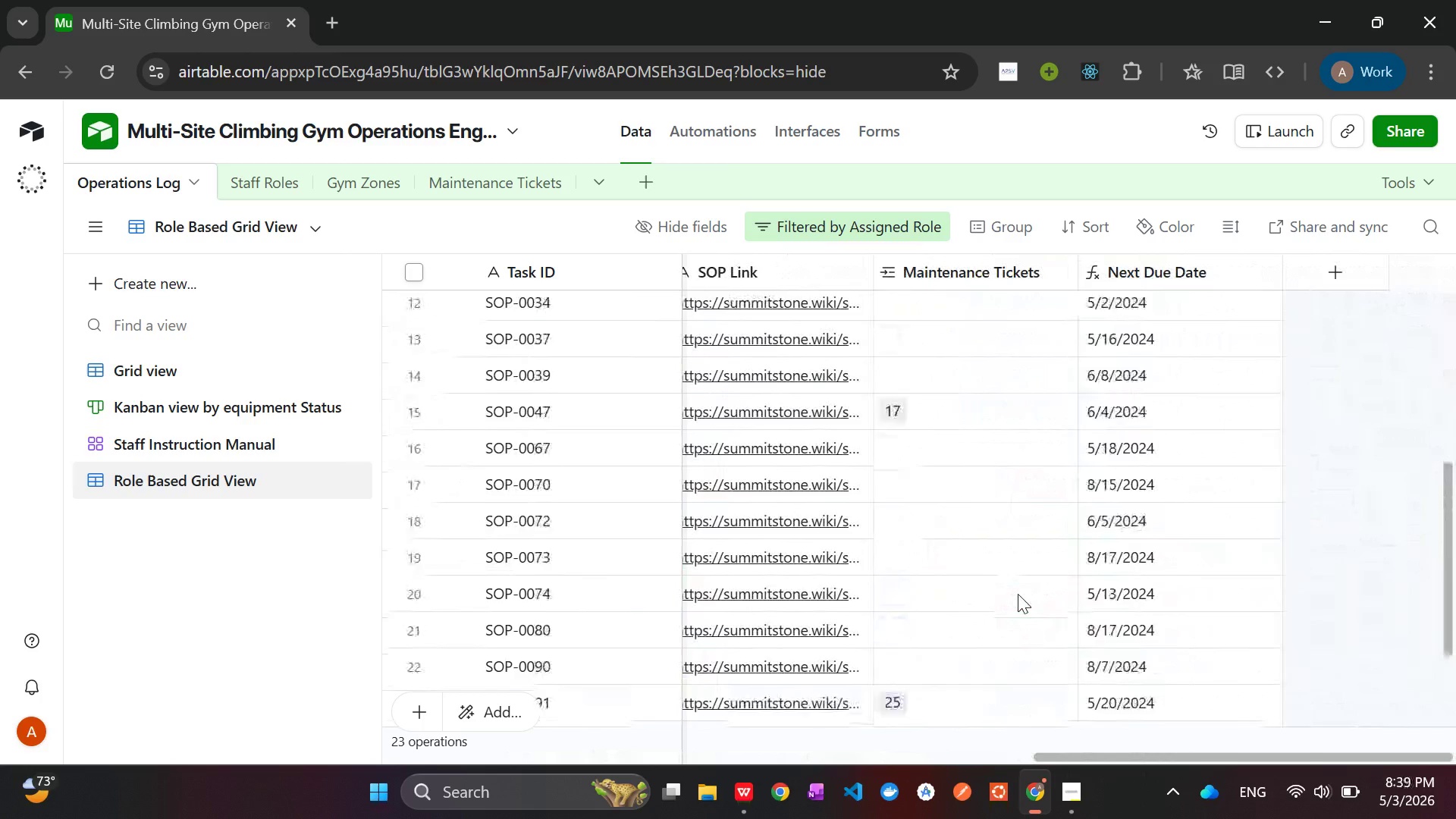 
wait(21.0)
 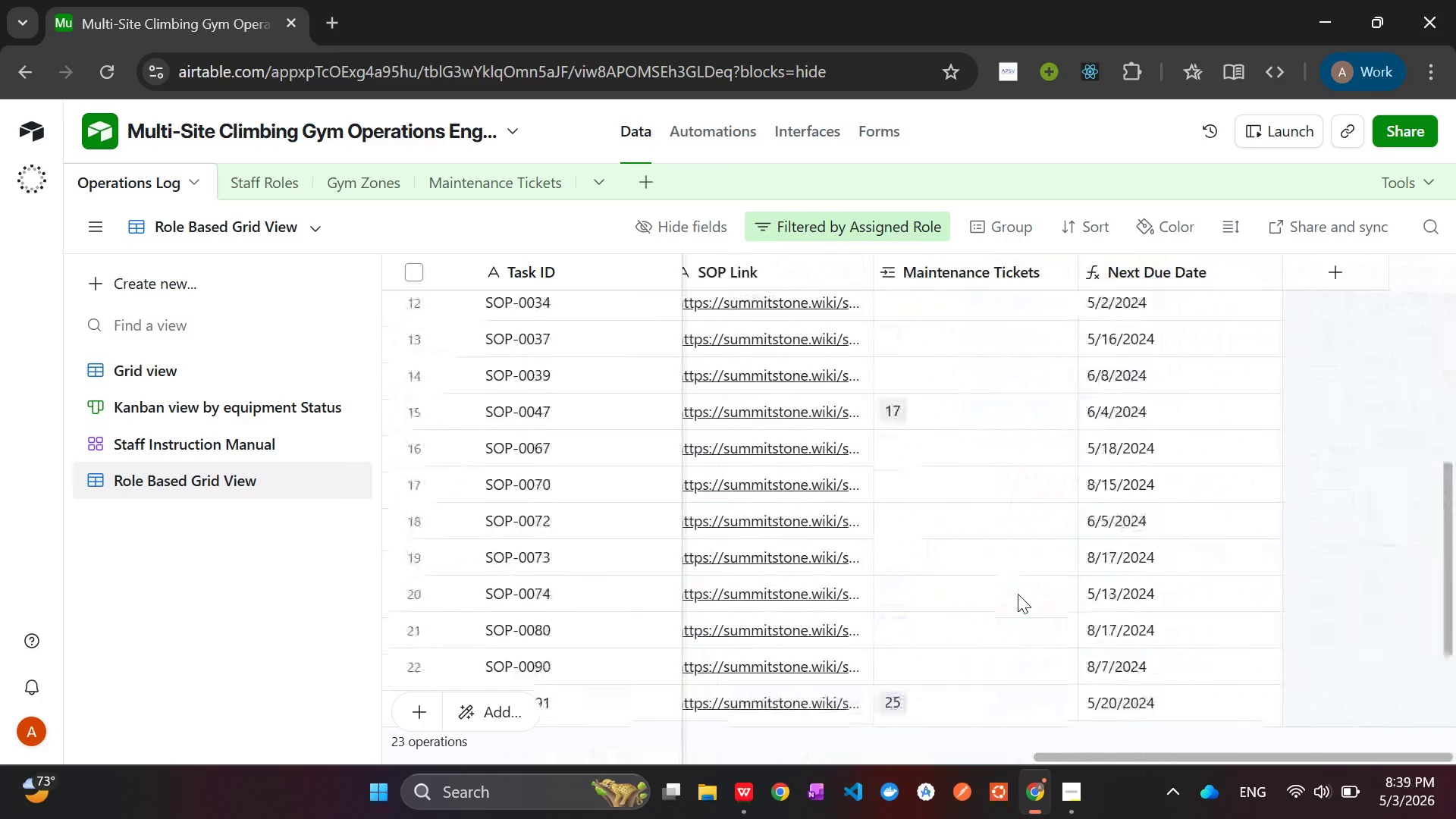 
scroll: coordinate [893, 466], scroll_direction: up, amount: 7.0
 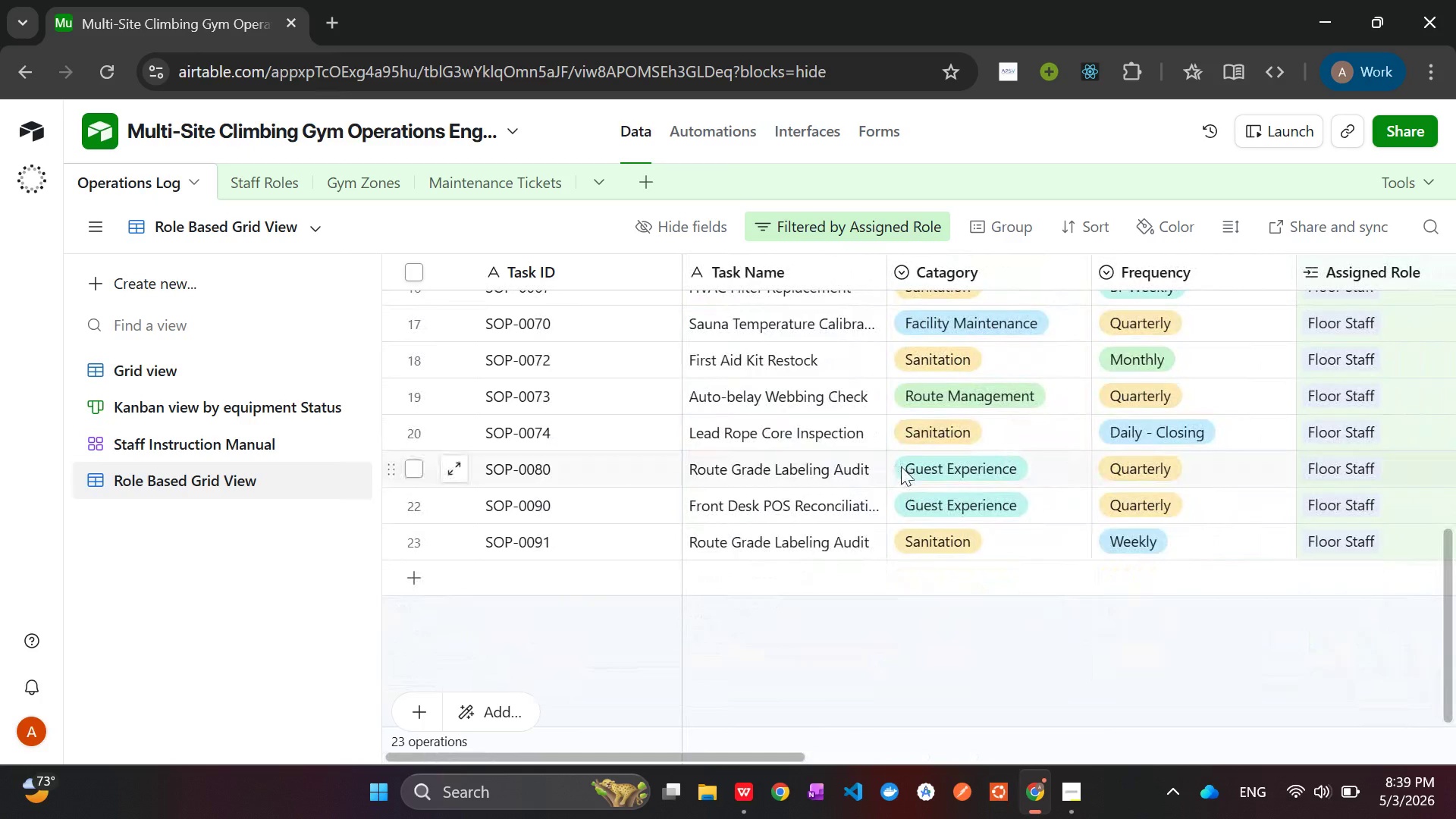 
wait(31.99)
 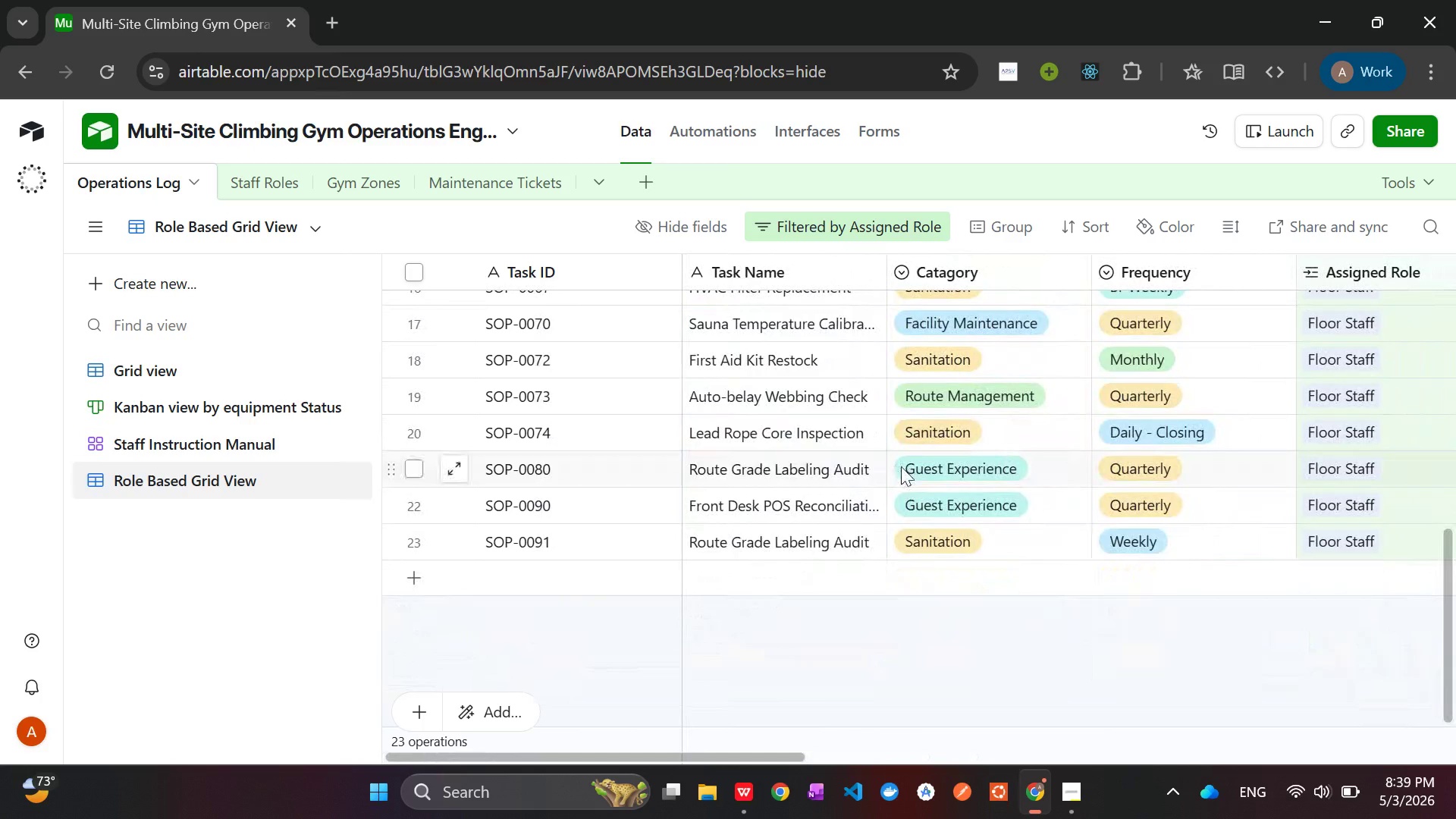 
scroll: coordinate [937, 504], scroll_direction: up, amount: 12.0
 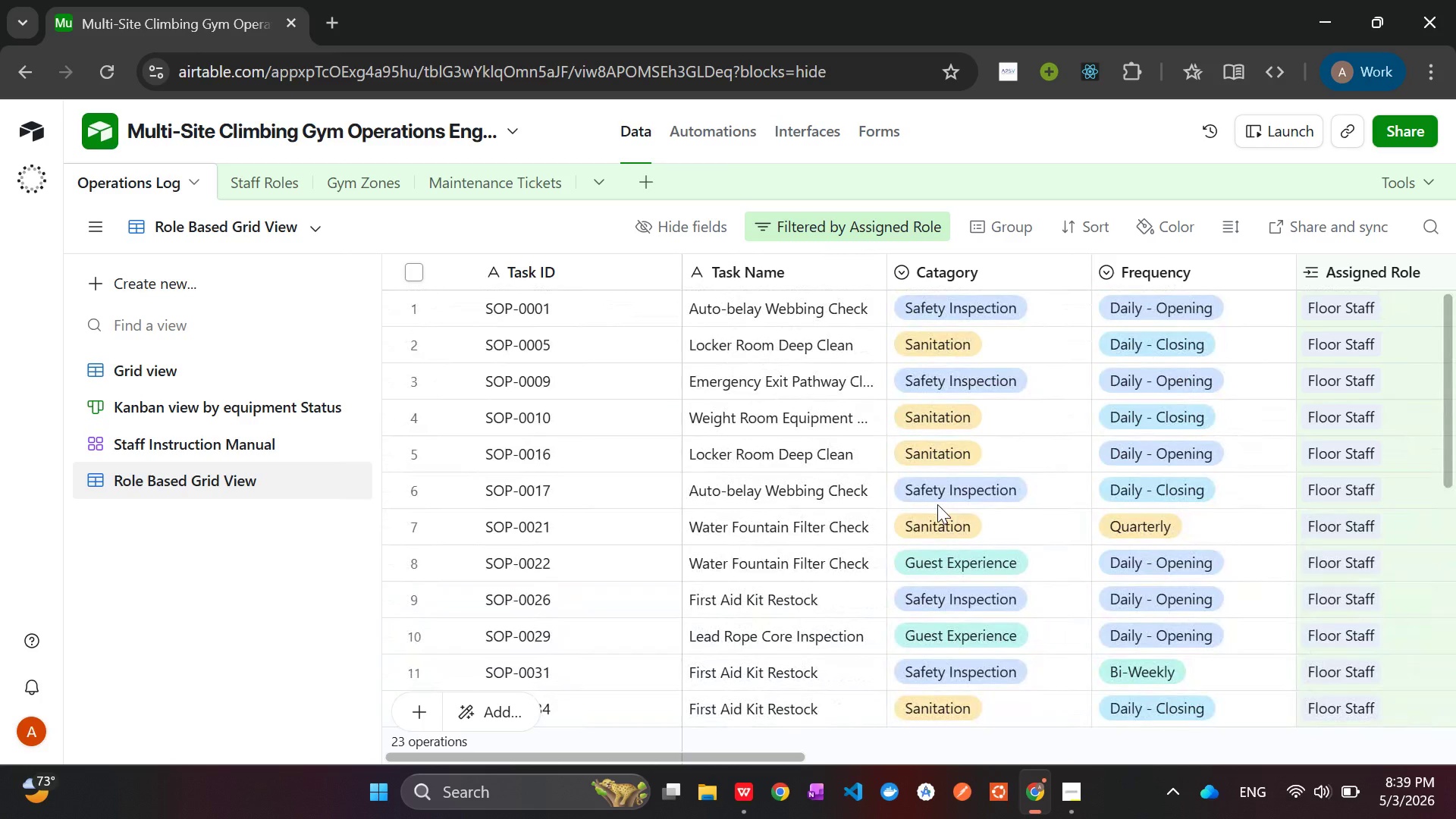 
wait(11.89)
 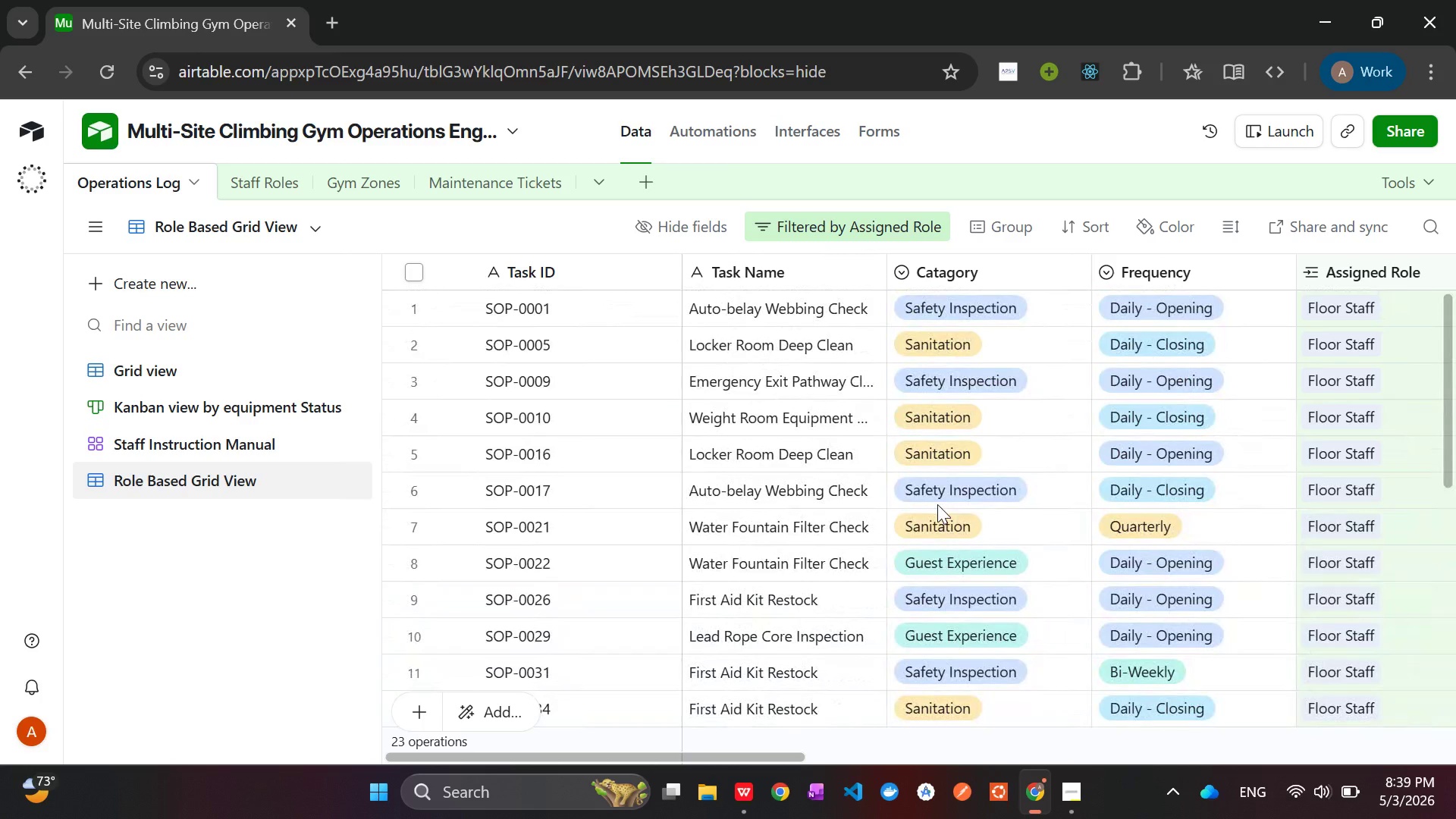 
left_click([796, 133])
 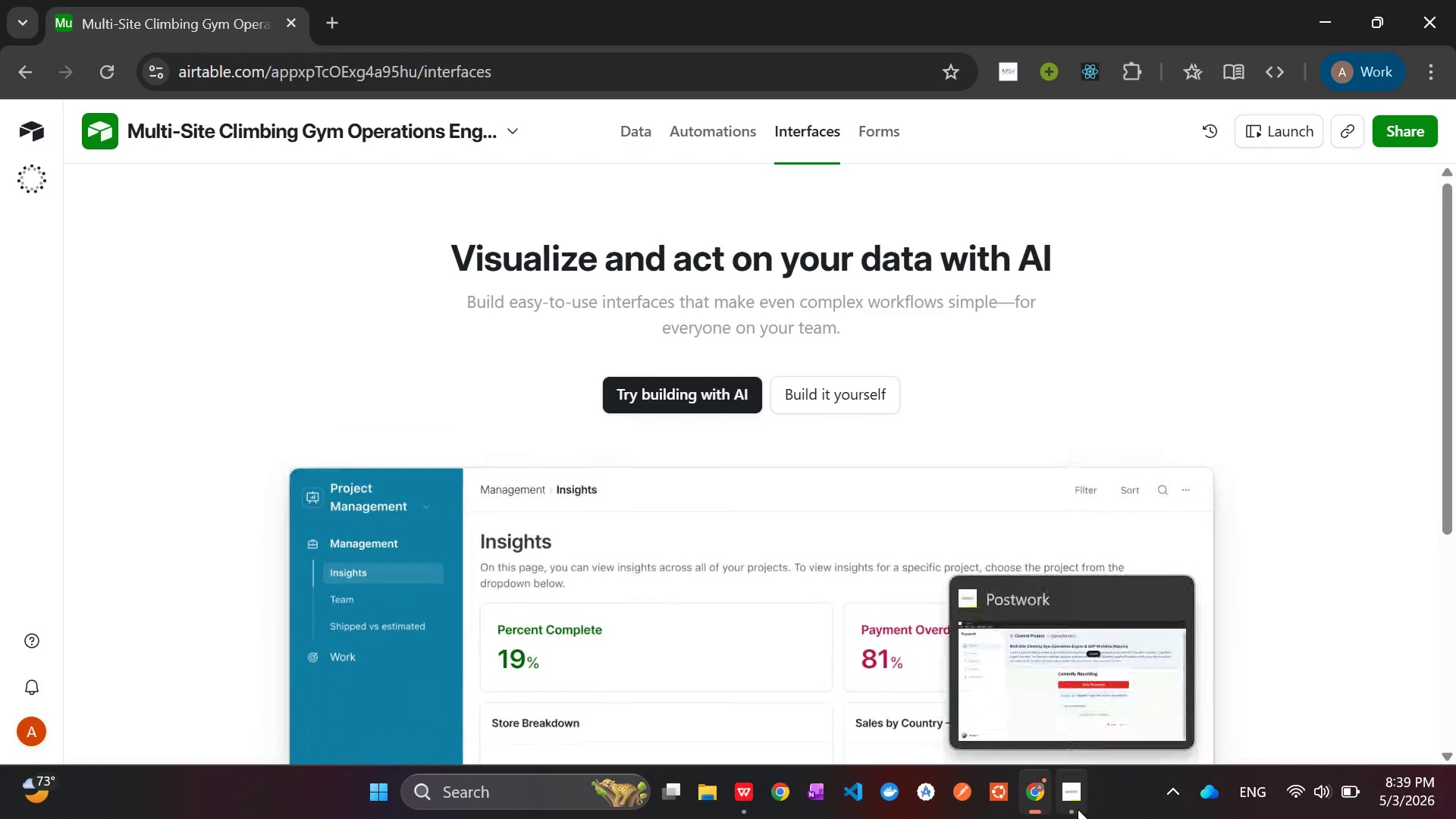 
left_click([1078, 809])